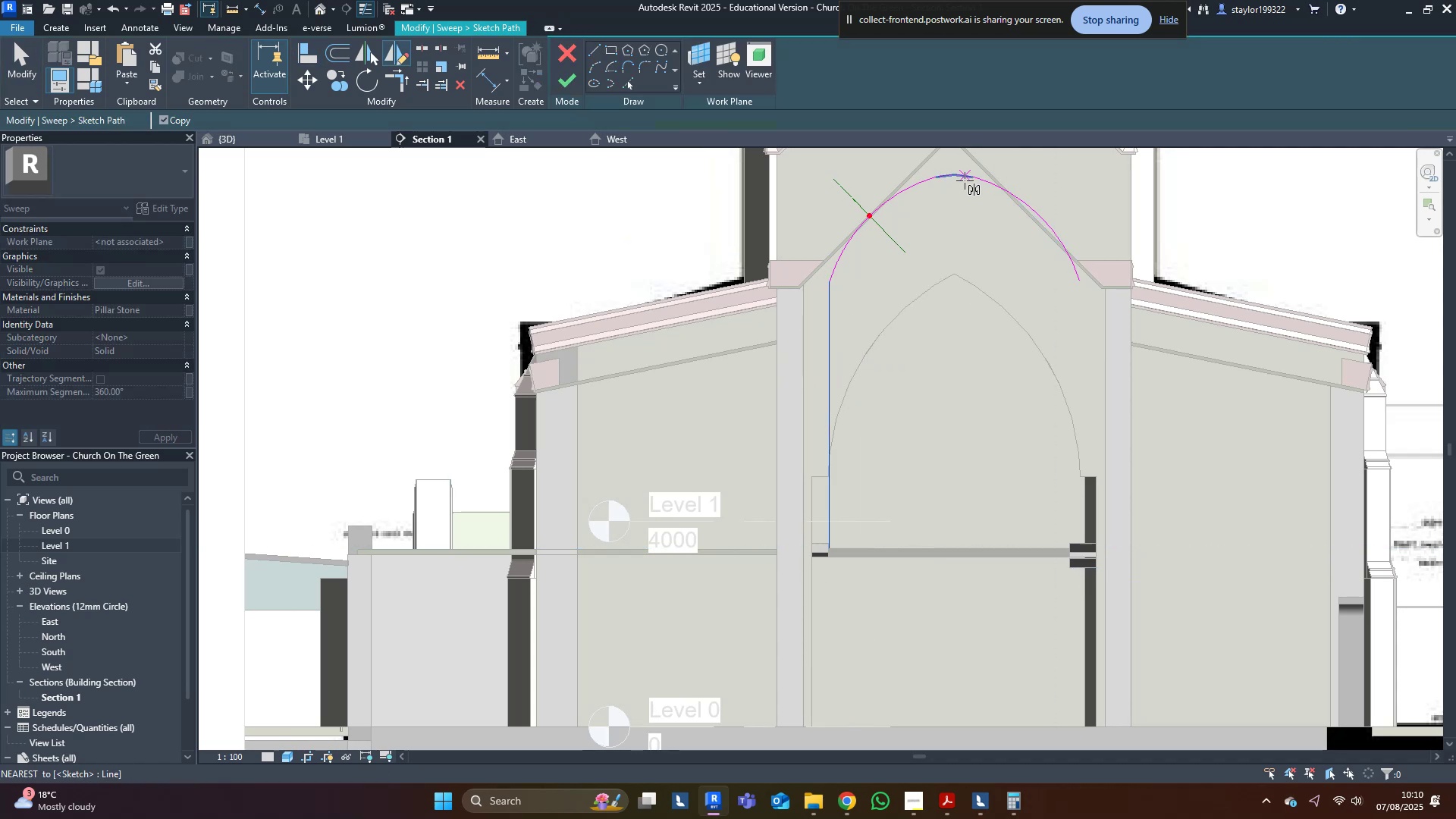 
left_click([958, 177])
 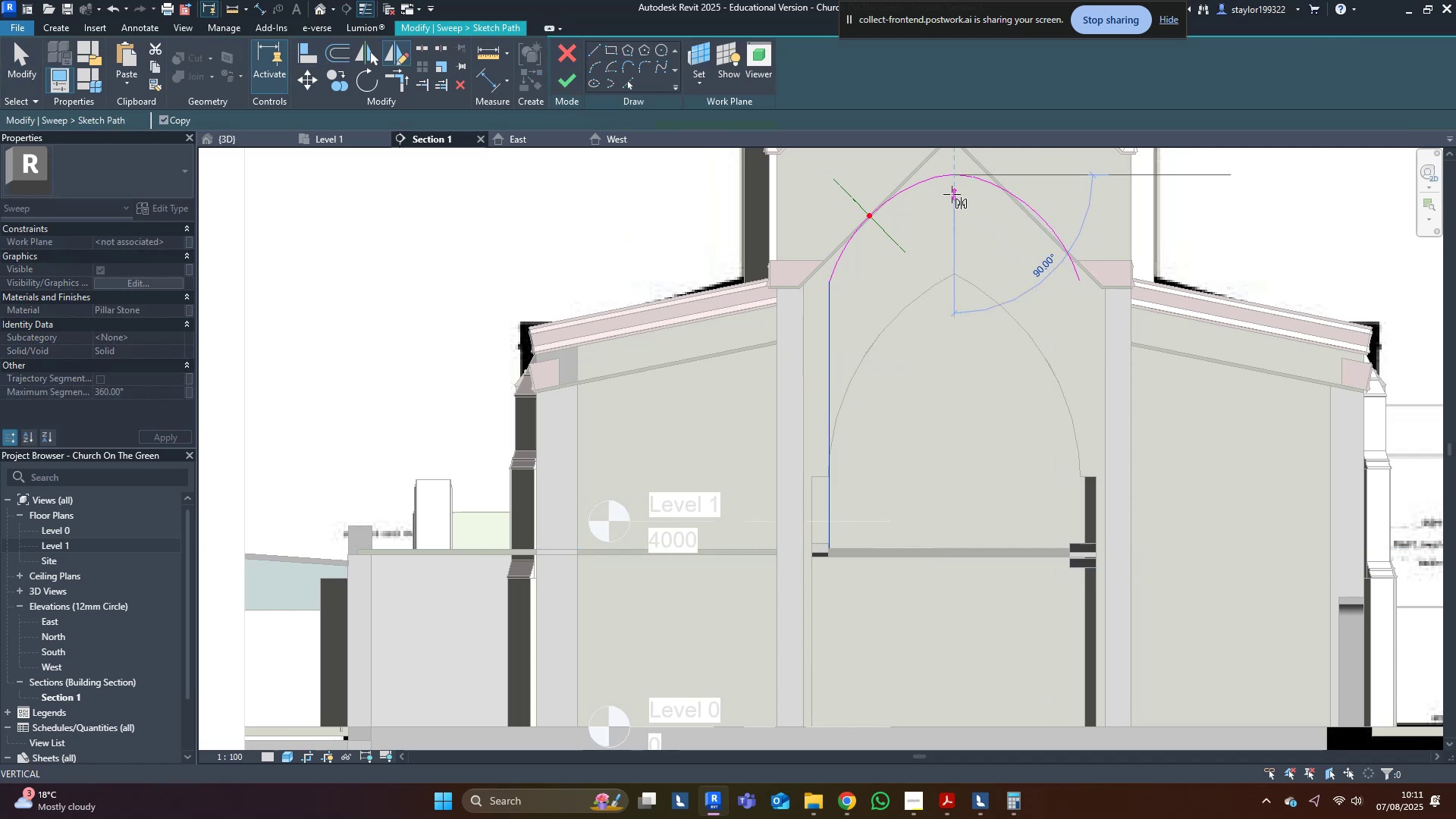 
left_click([952, 194])
 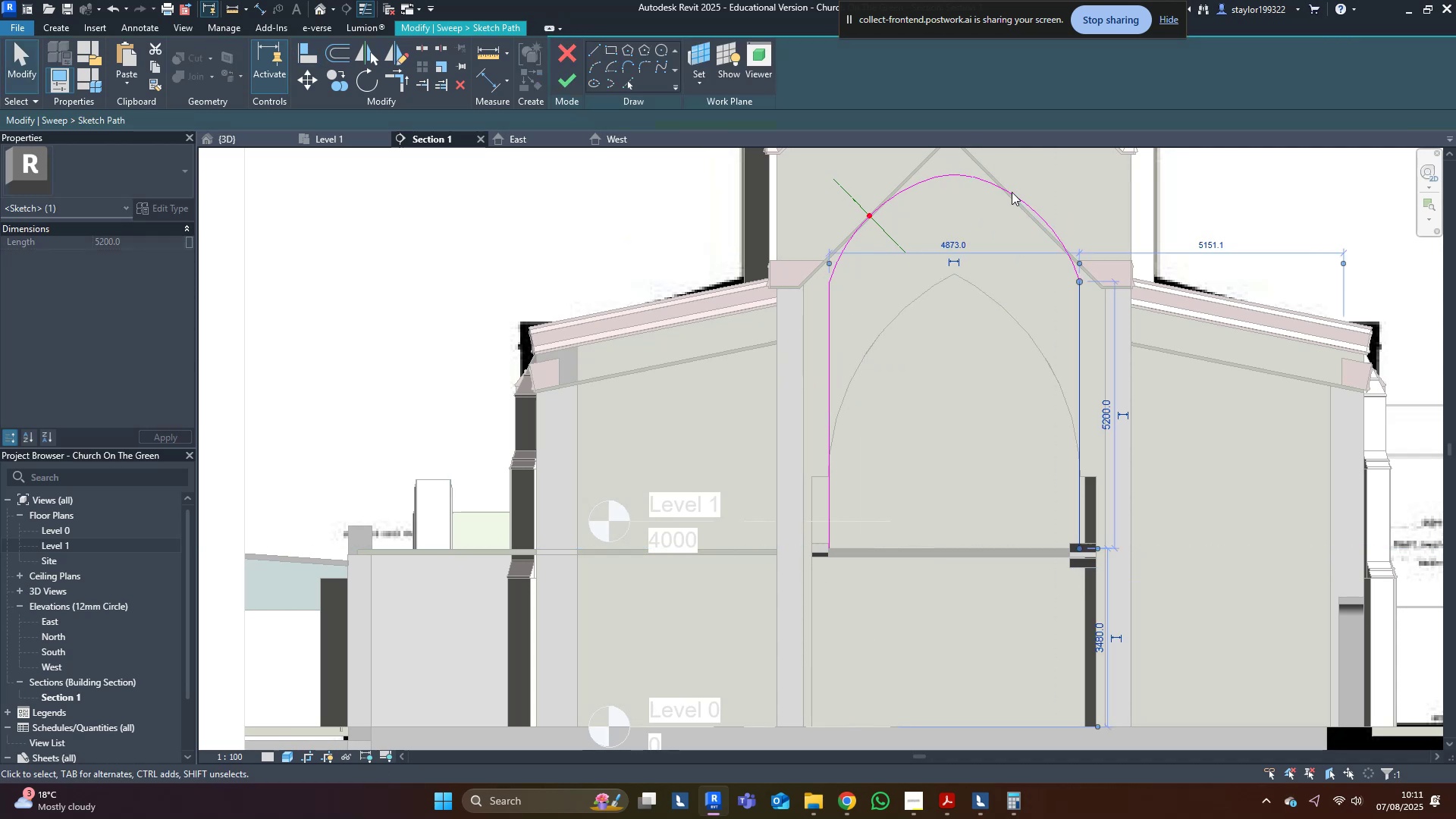 
left_click([1195, 199])
 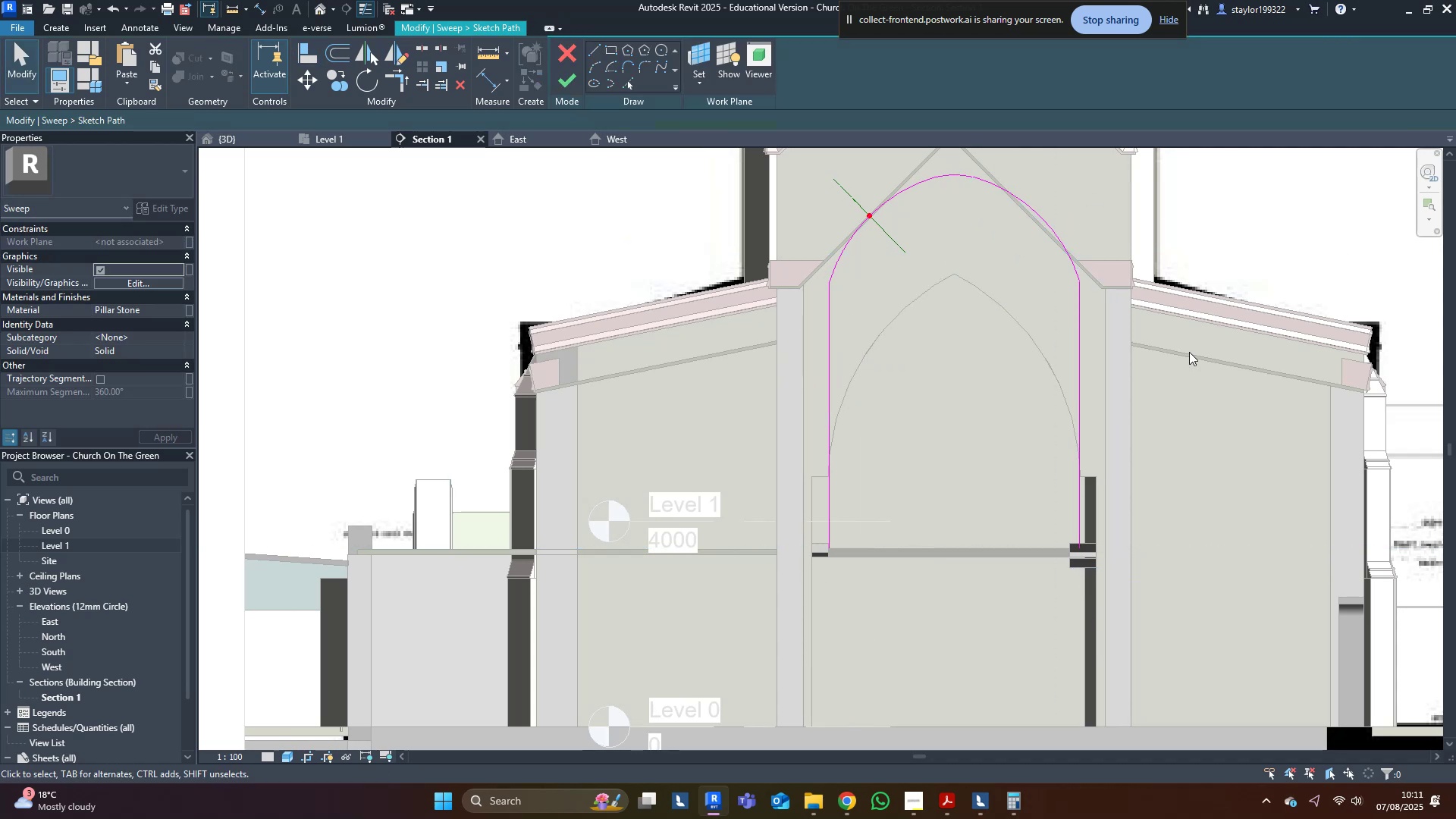 
middle_click([1189, 353])
 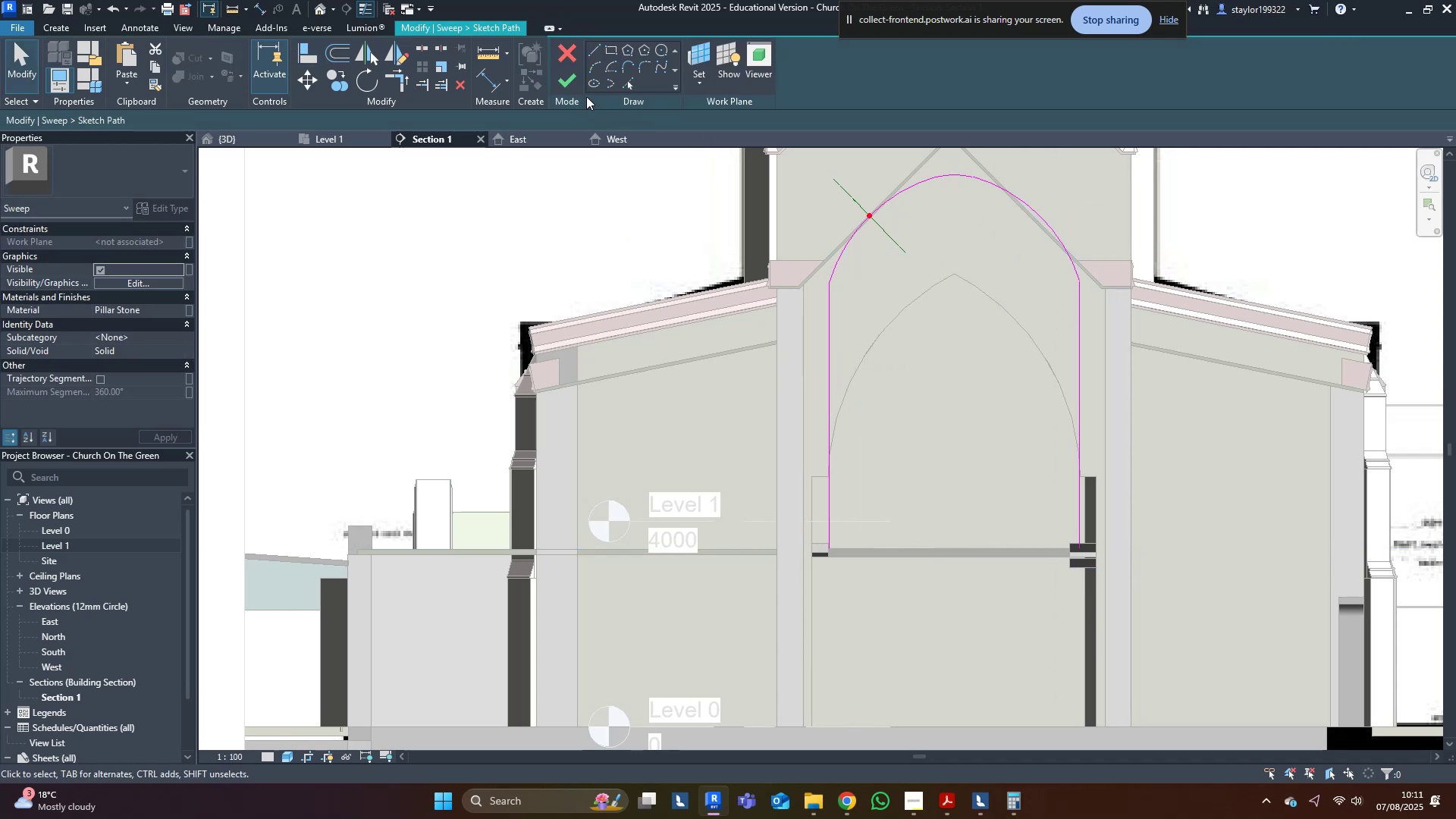 
left_click([570, 83])
 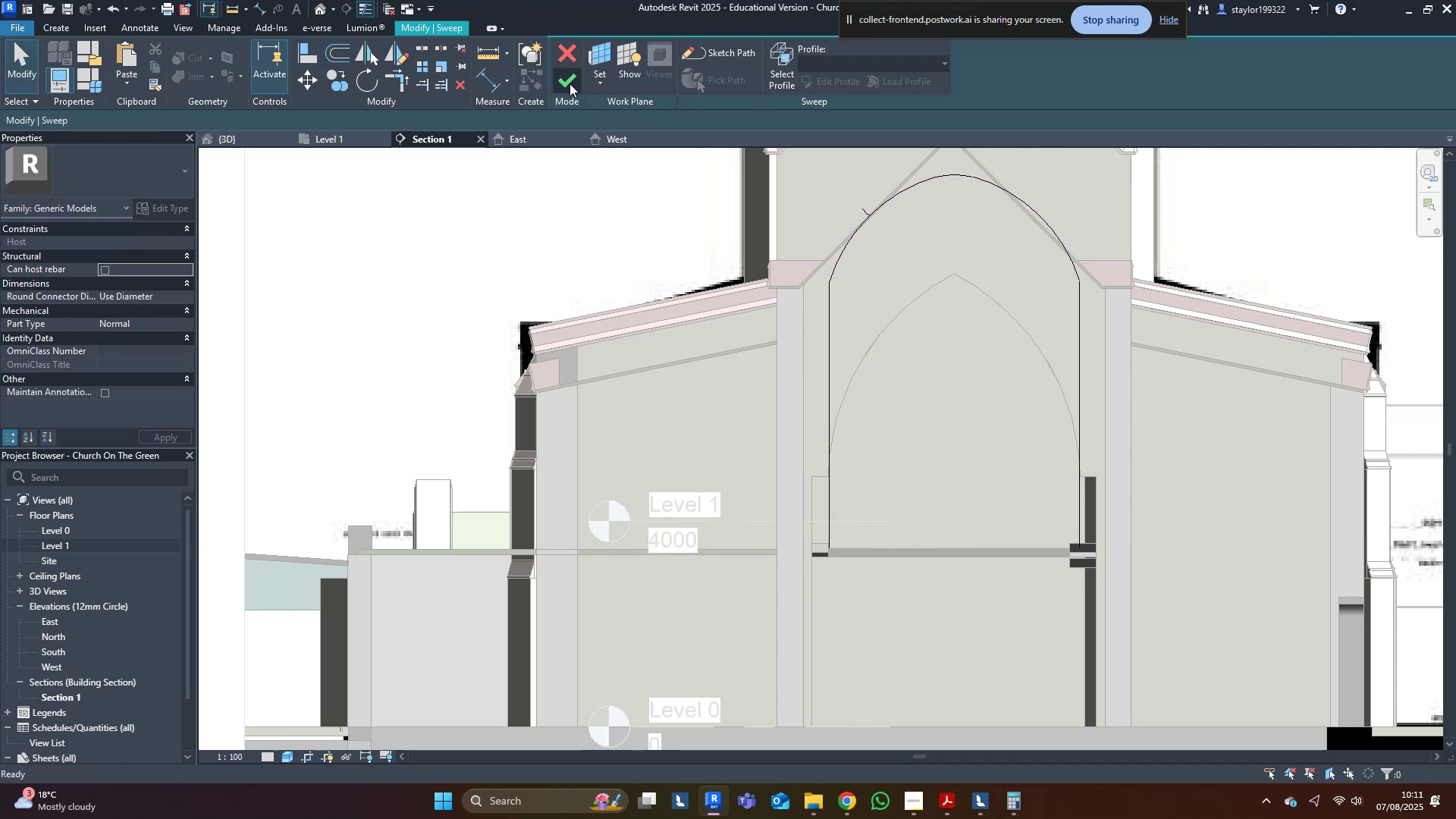 
double_click([570, 83])
 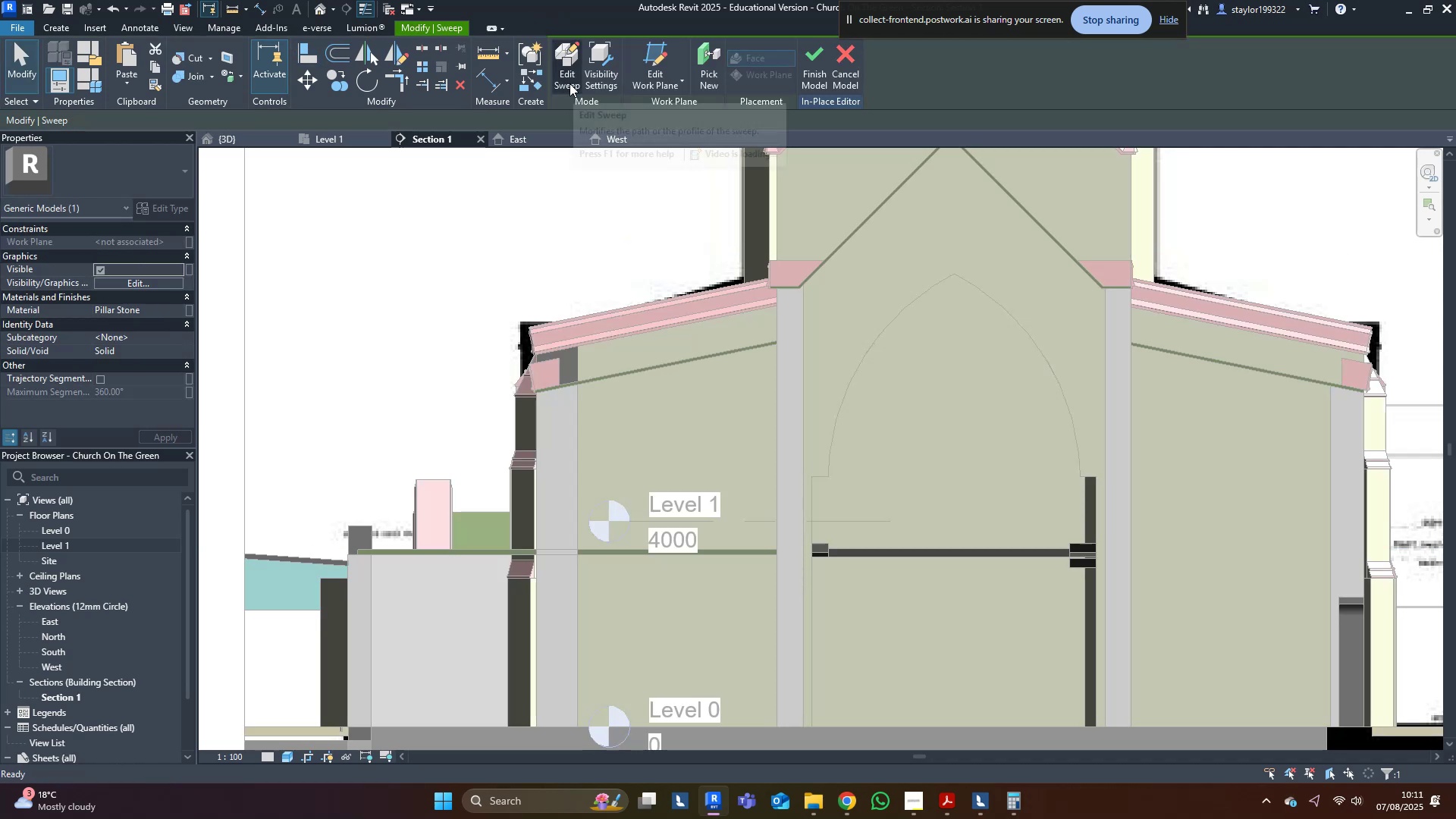 
middle_click([789, 288])
 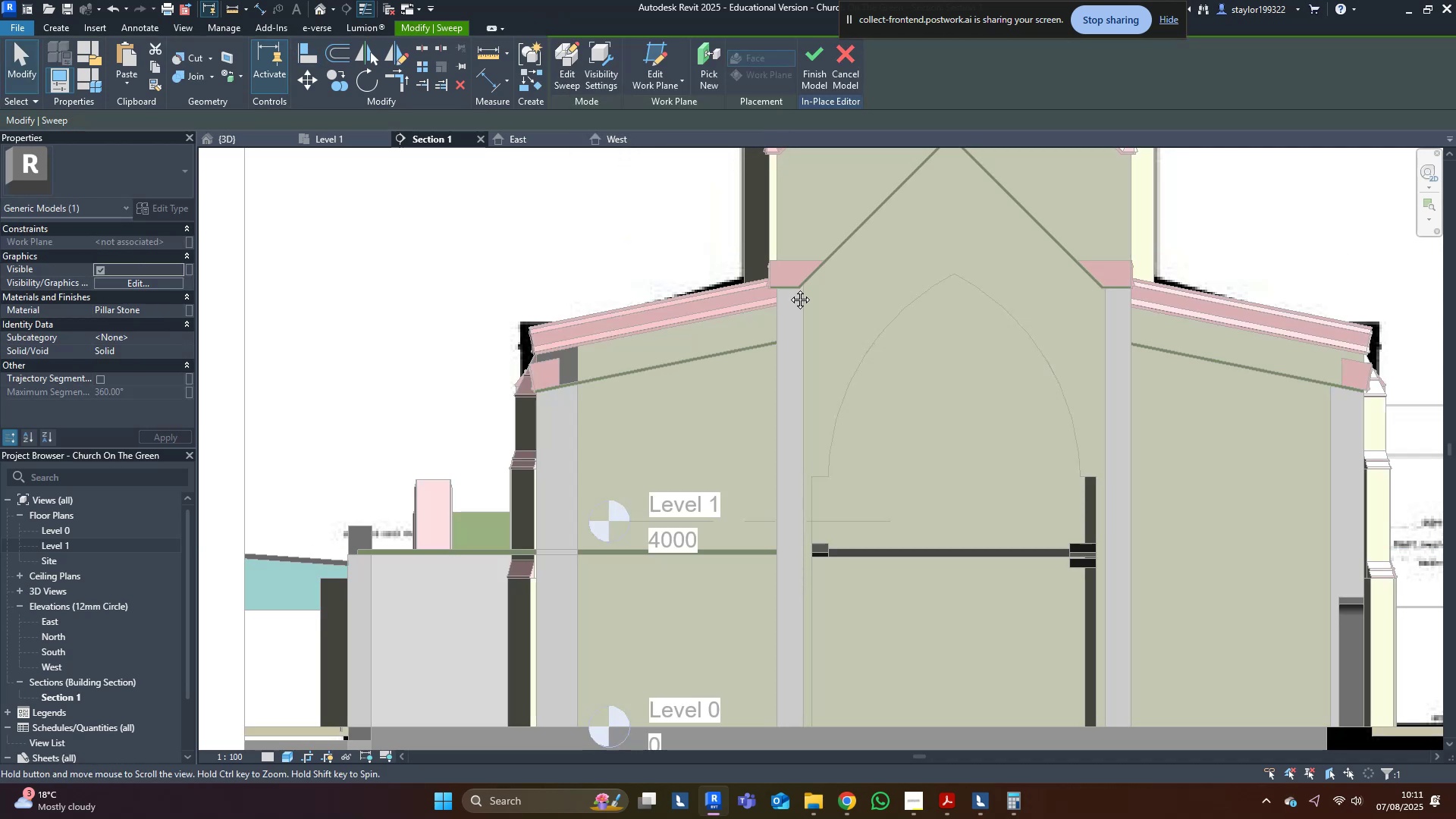 
type(hisdv)
 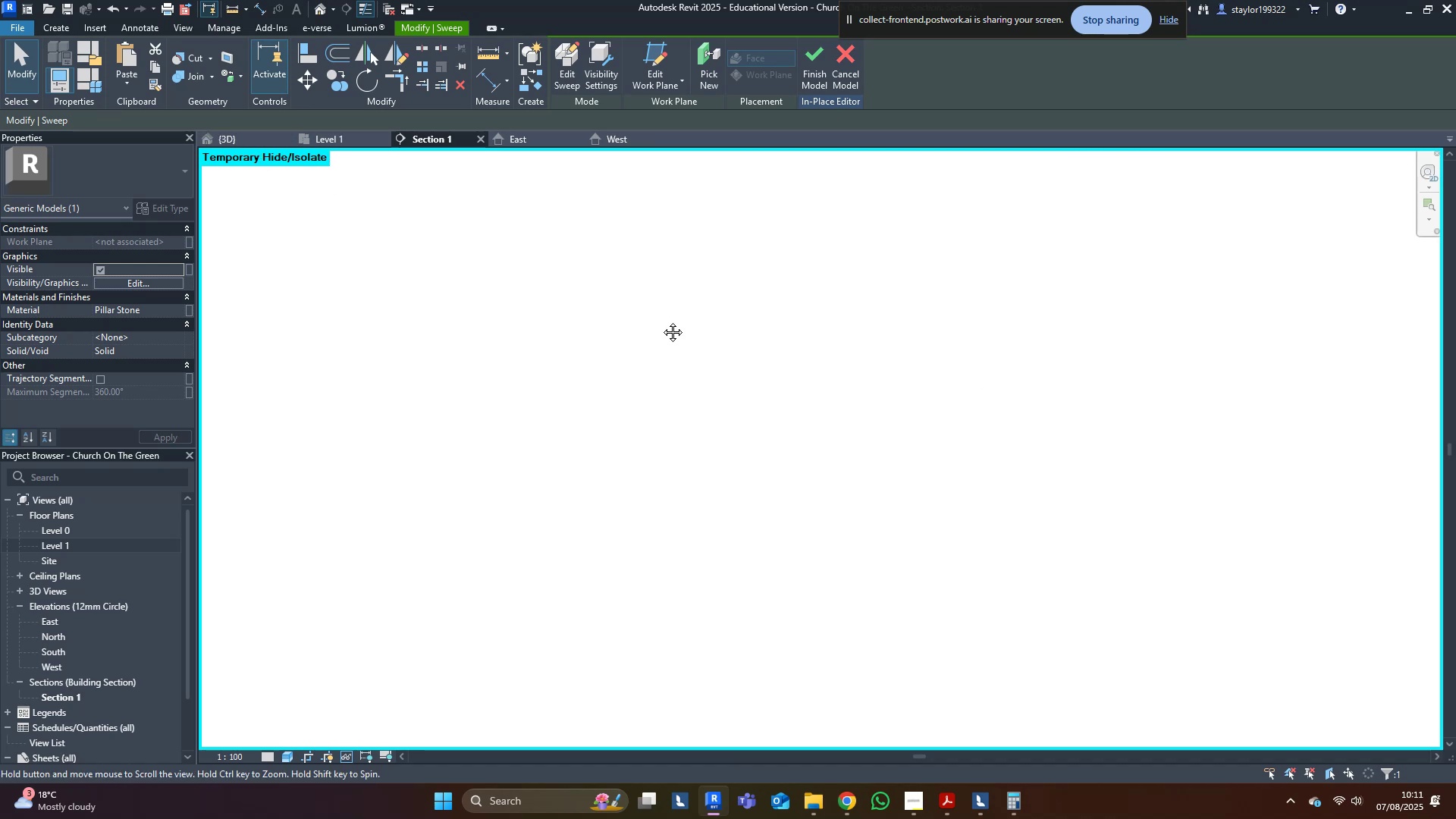 
middle_click([661, 321])
 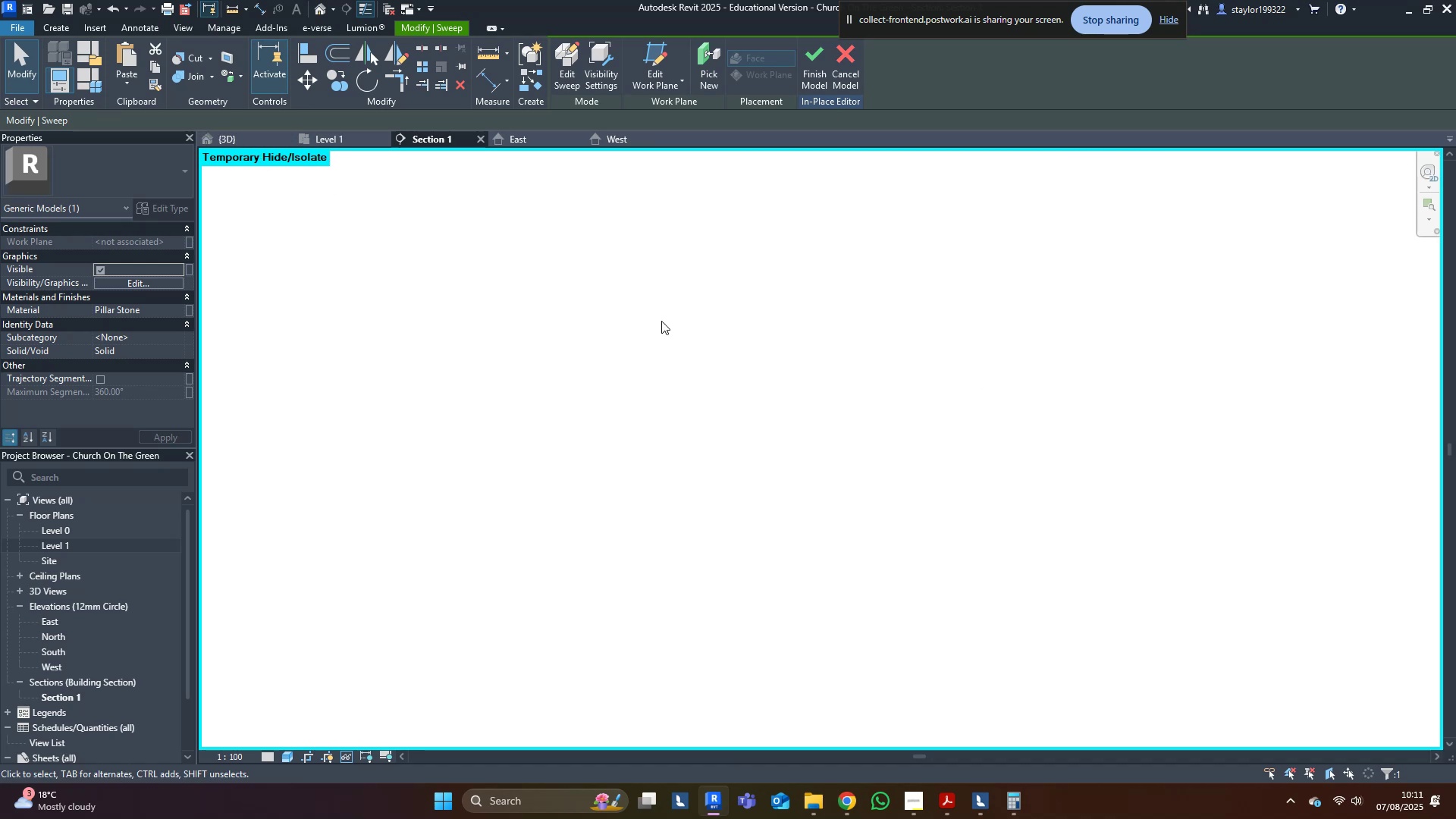 
key(V)
 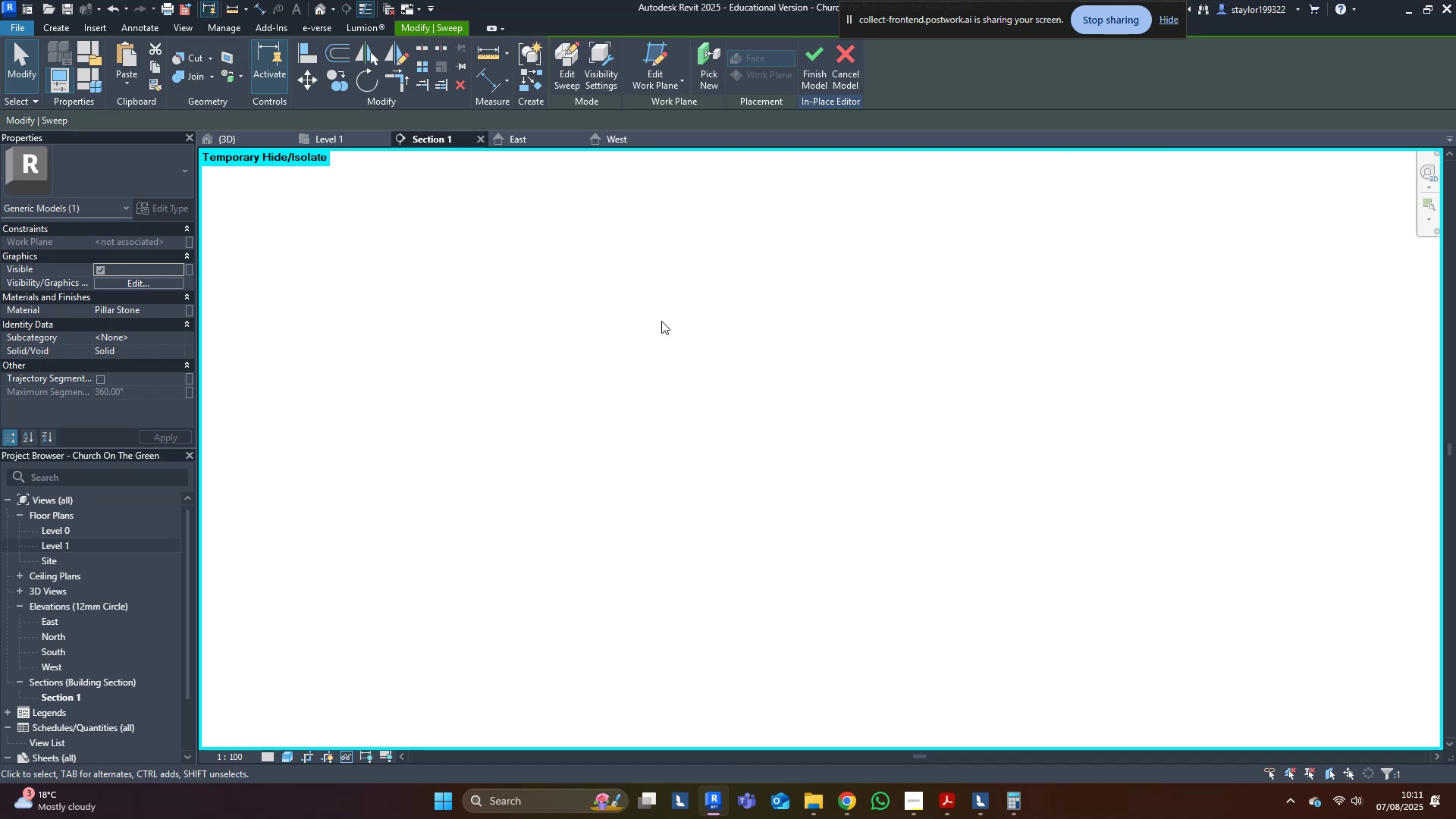 
double_click([661, 321])
 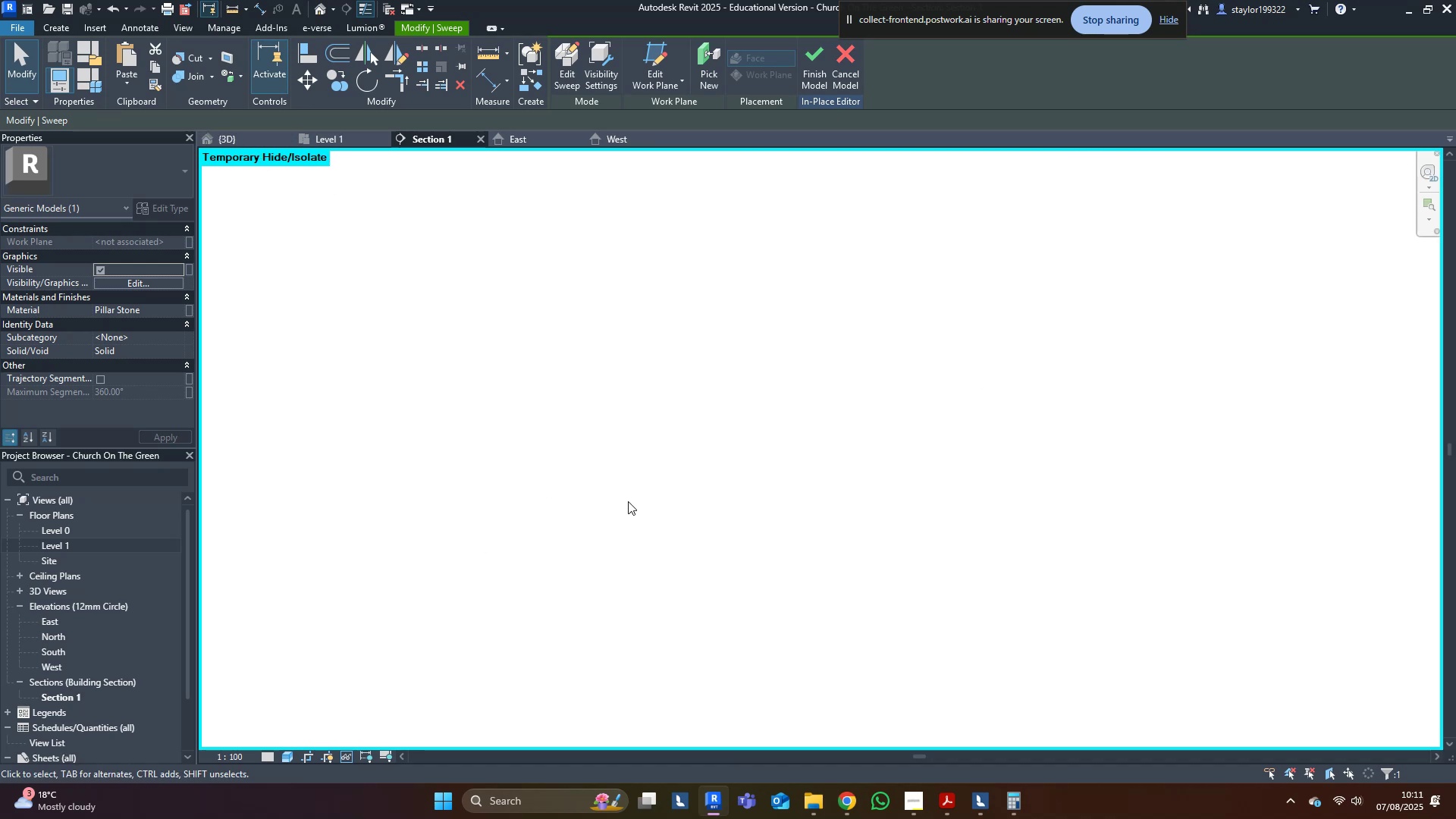 
middle_click([640, 497])
 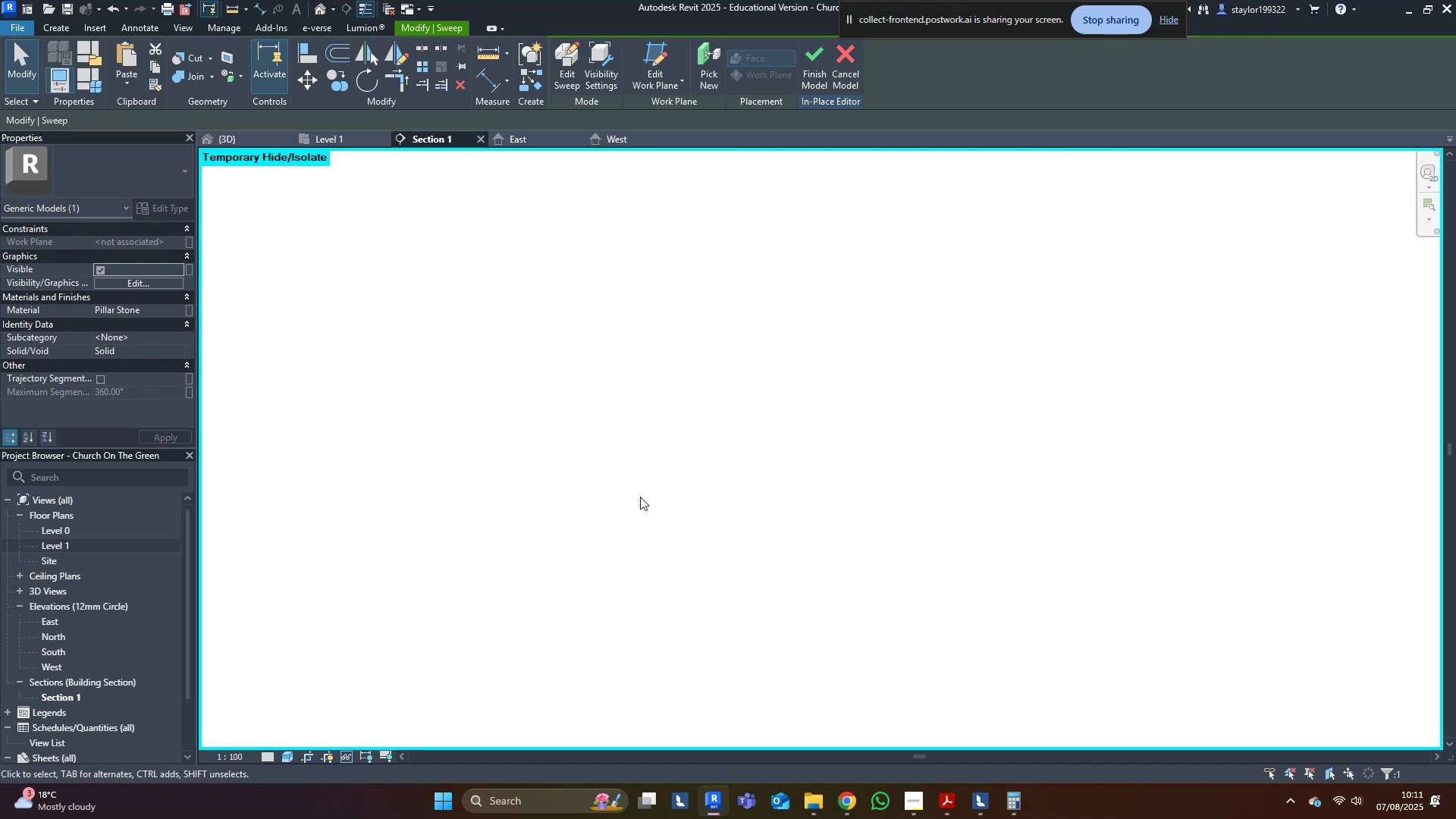 
type(vv)
 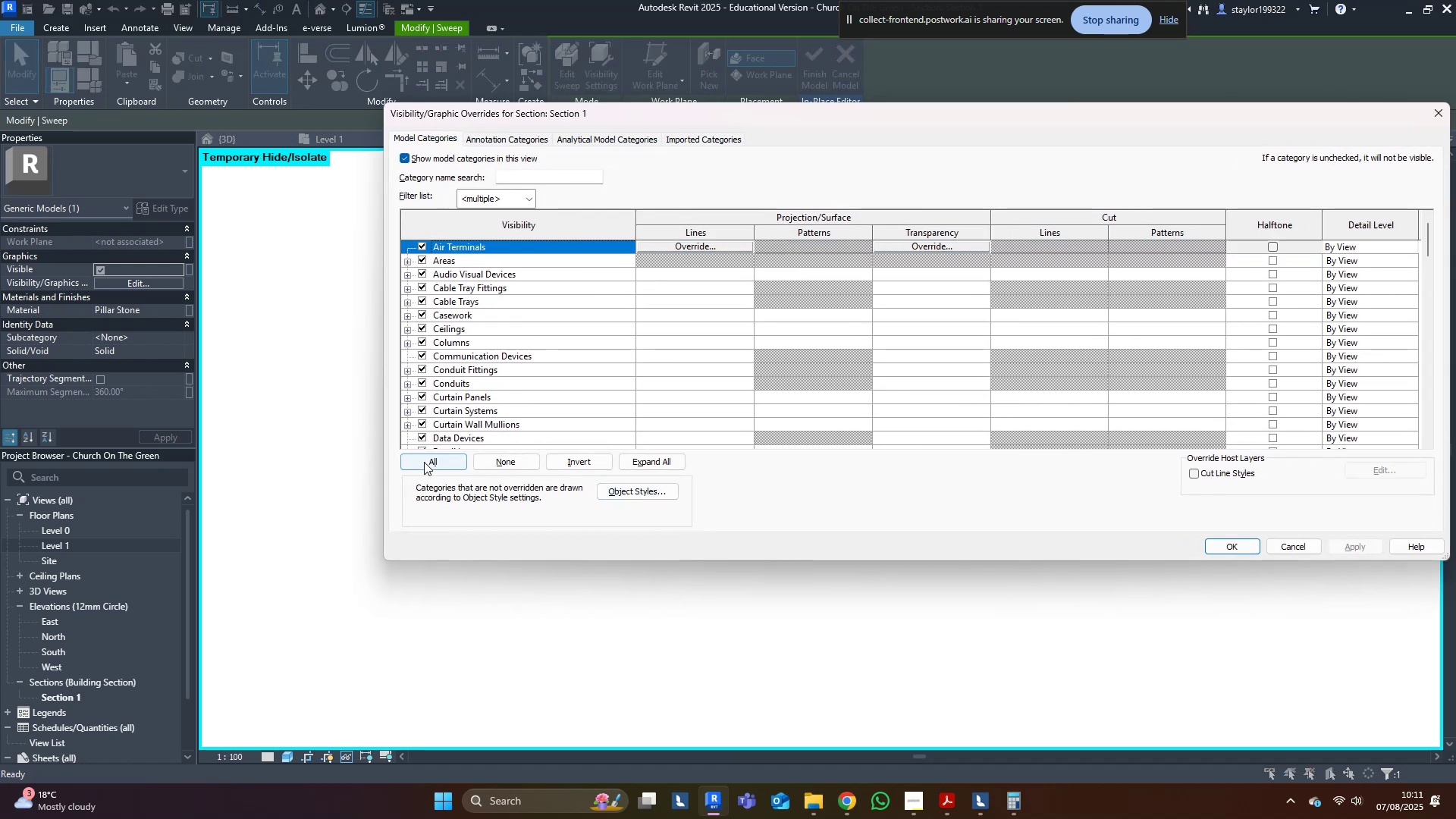 
double_click([423, 435])
 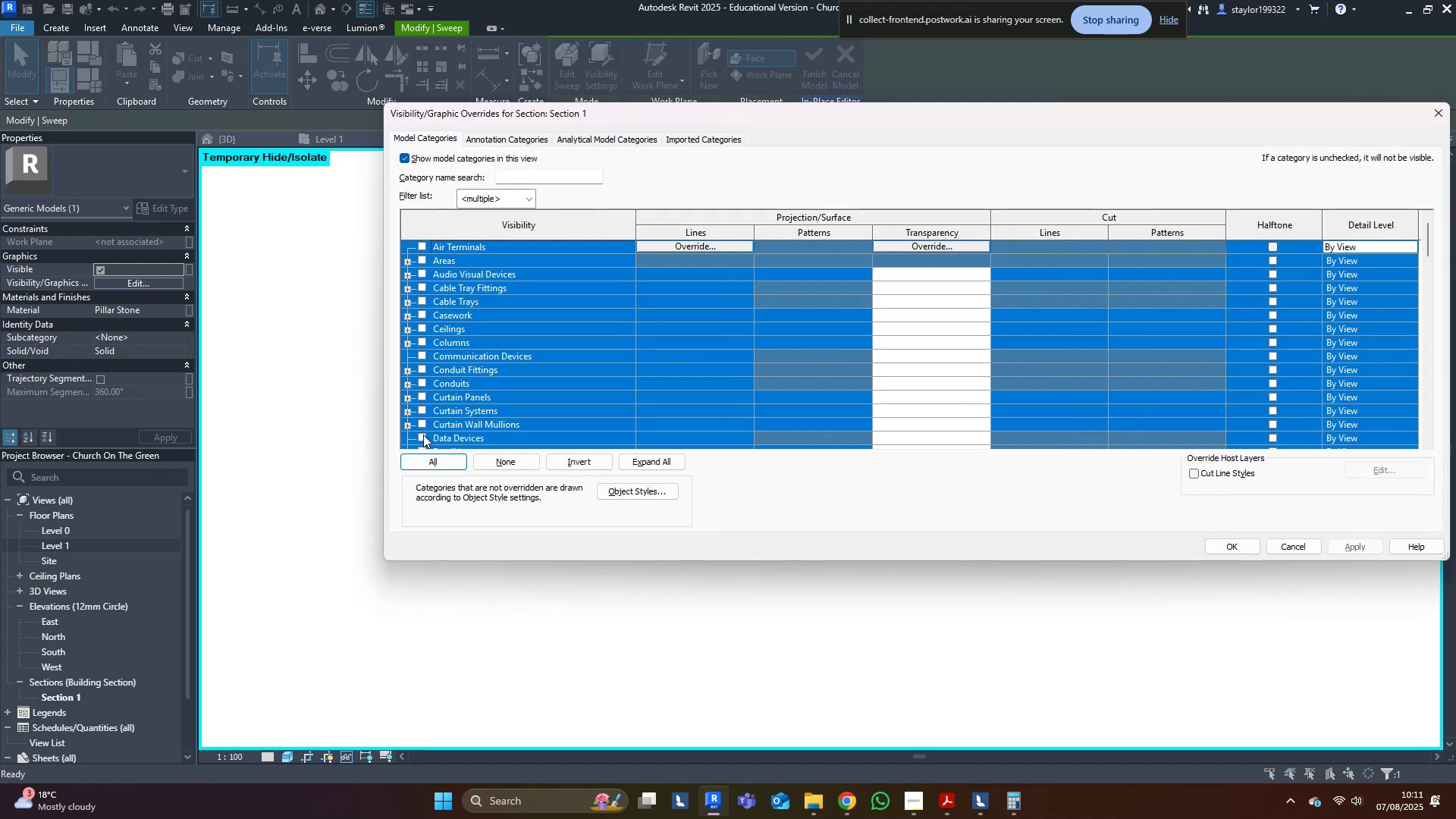 
triple_click([423, 435])
 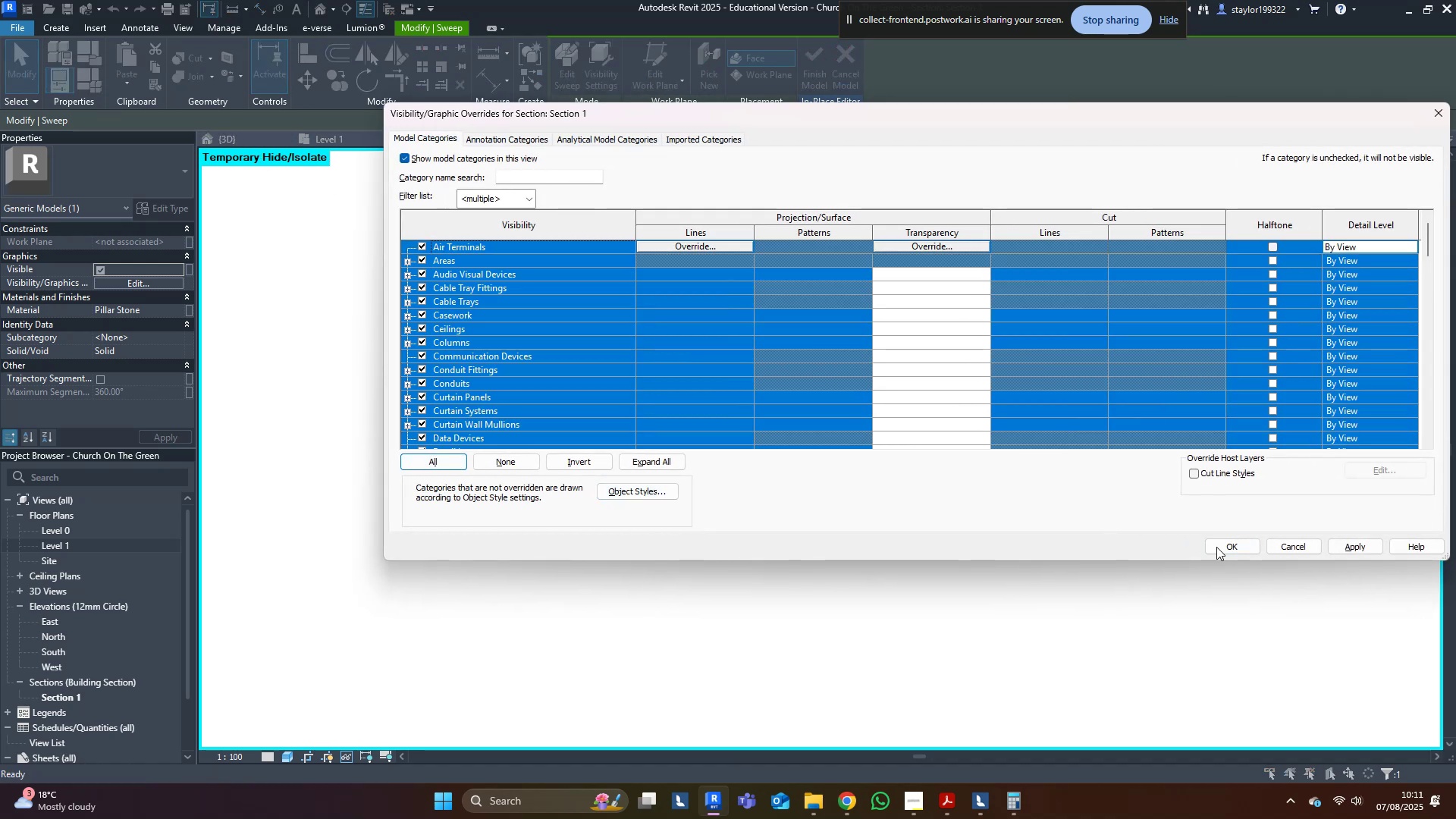 
left_click([1239, 551])
 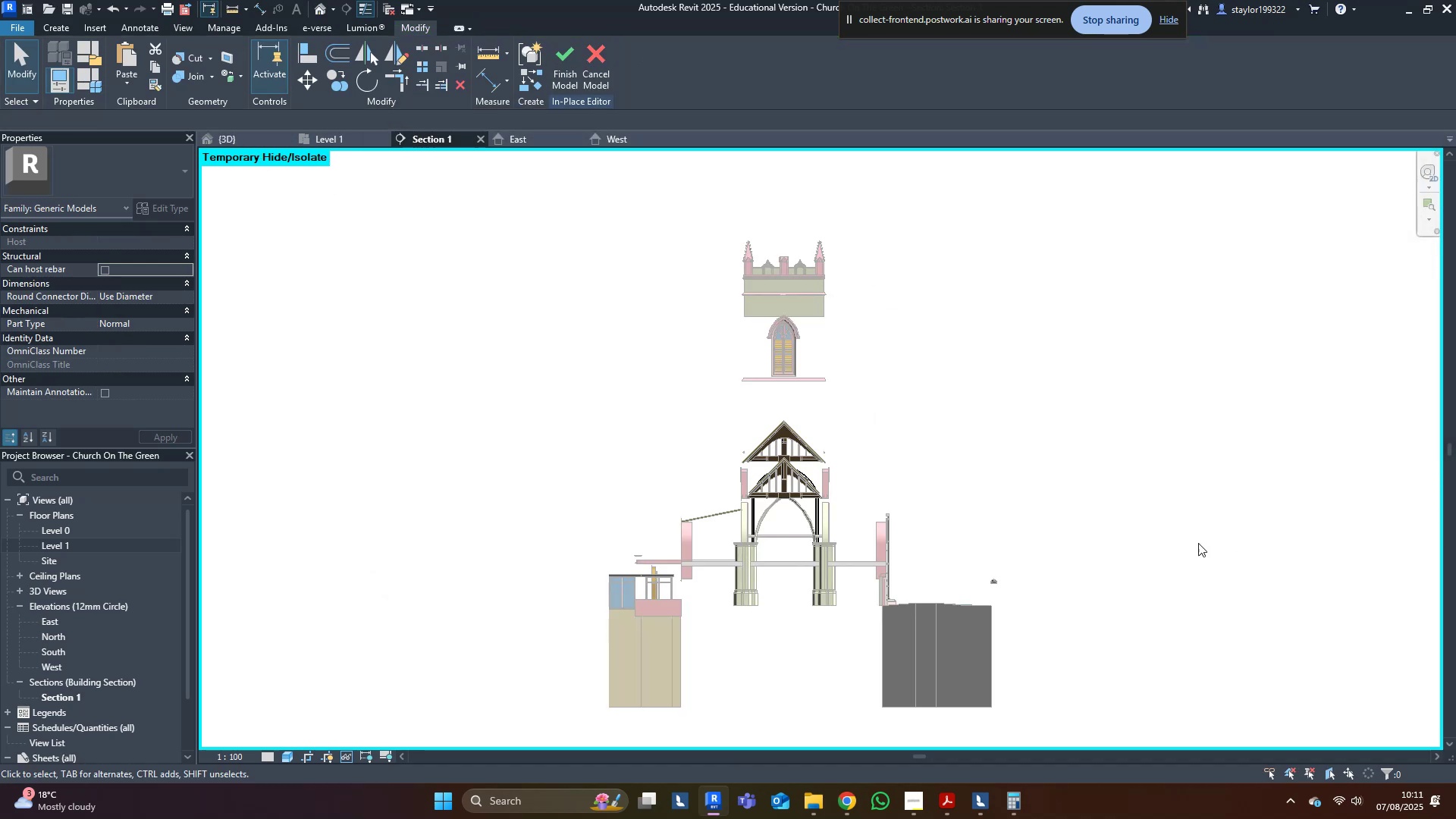 
middle_click([932, 486])
 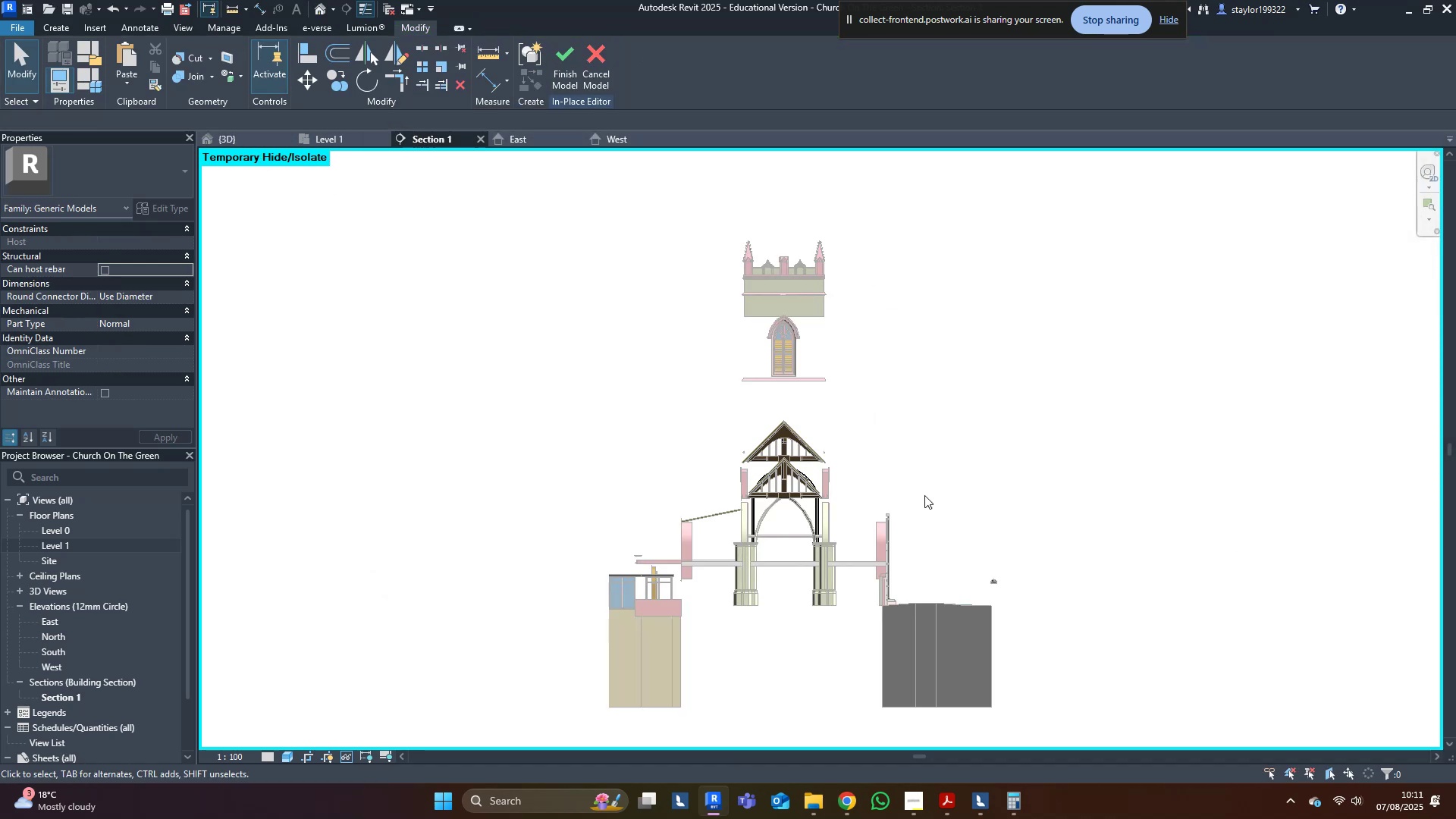 
scroll: coordinate [786, 465], scroll_direction: up, amount: 10.0
 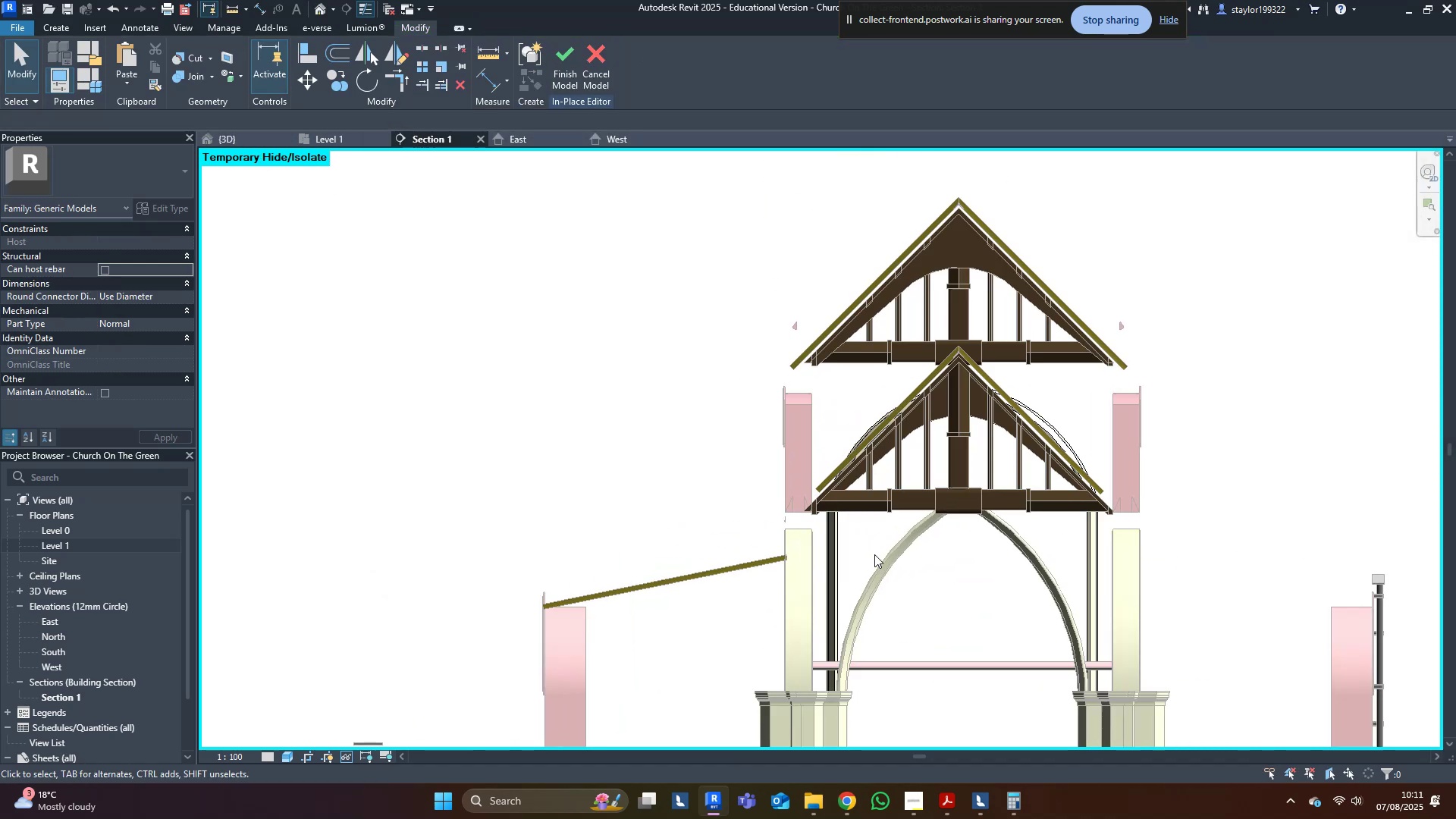 
hold_key(key=ShiftLeft, duration=0.64)
 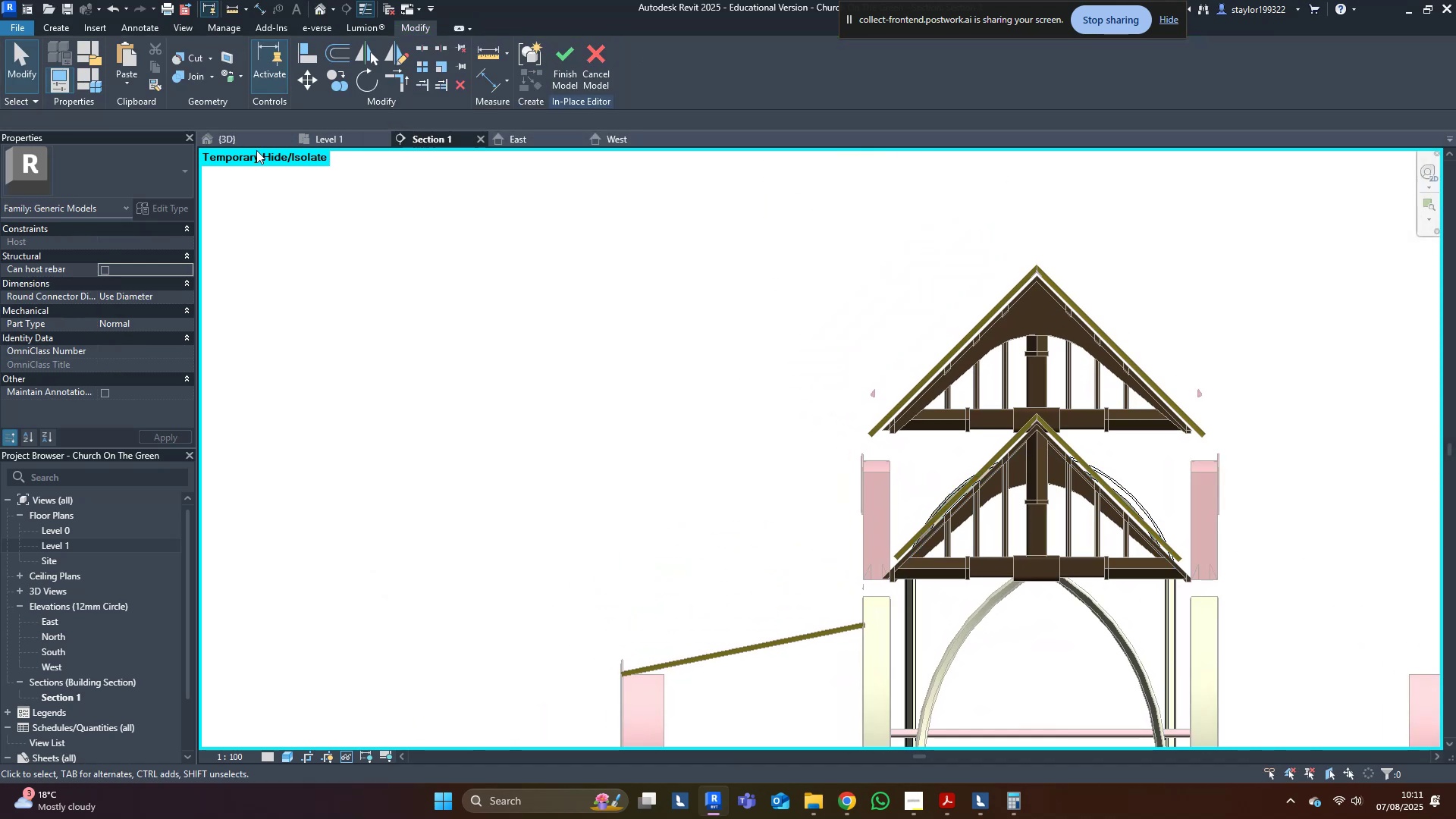 
left_click([249, 137])
 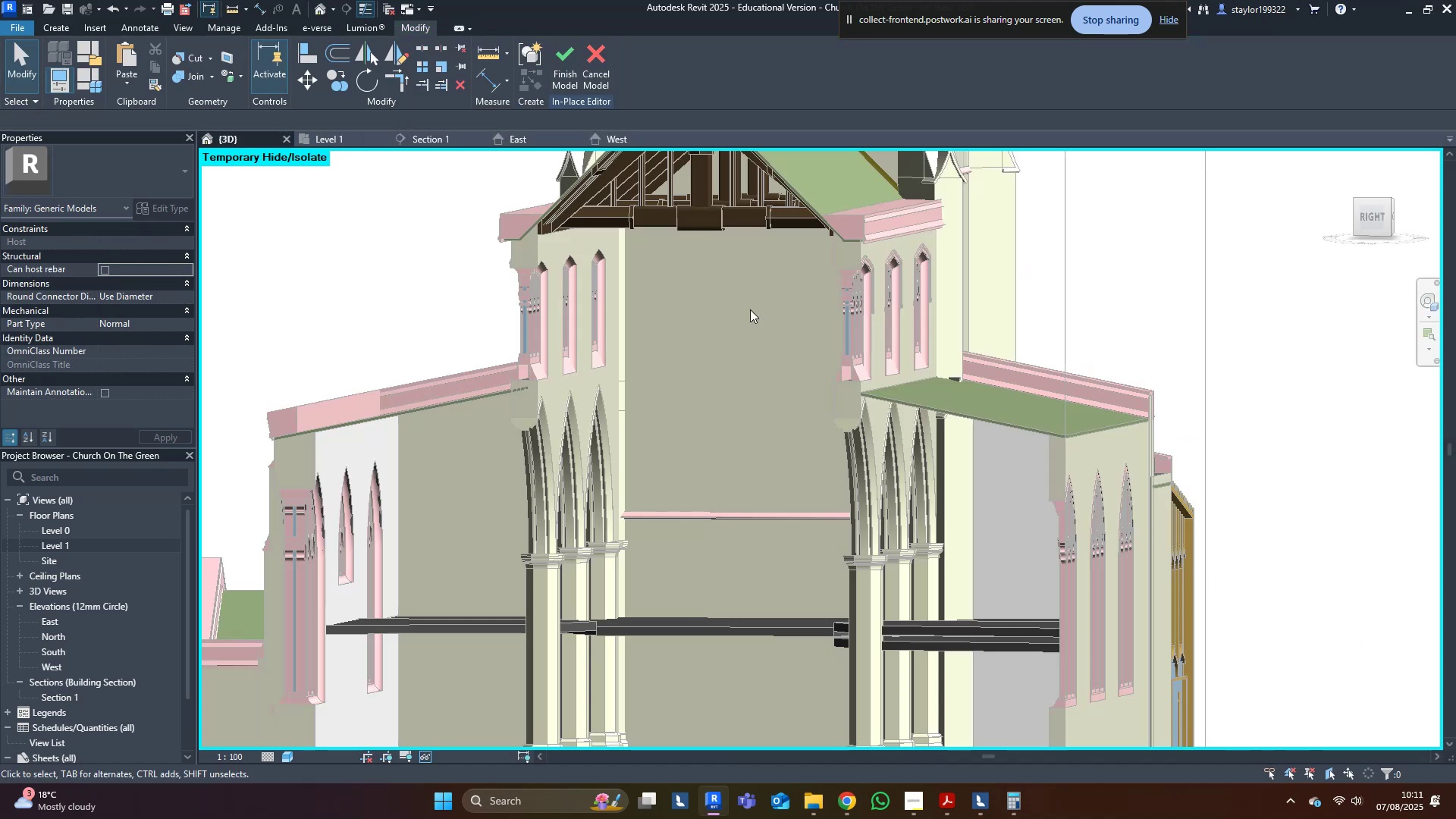 
type(wf)
 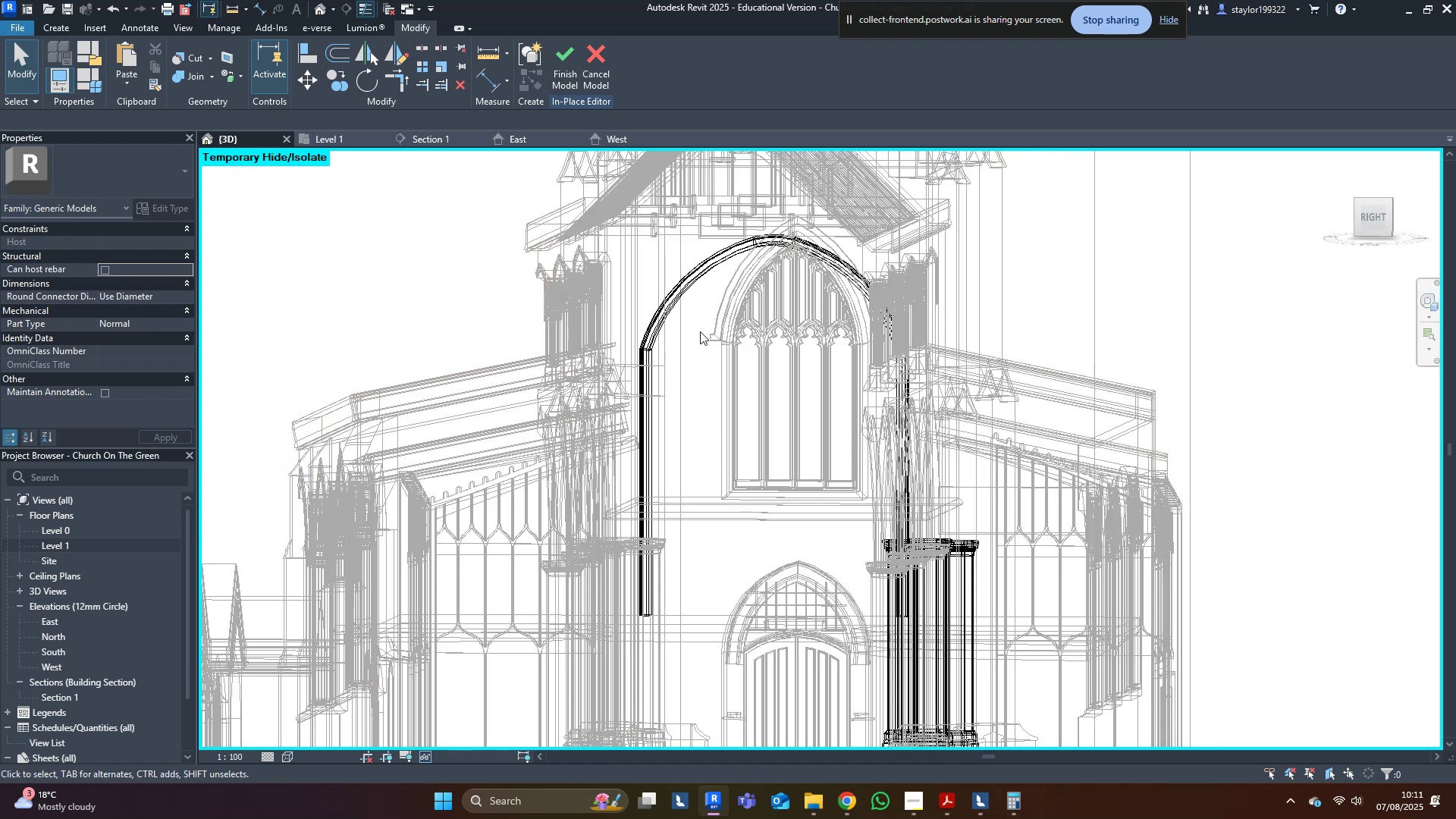 
scroll: coordinate [654, 322], scroll_direction: up, amount: 4.0
 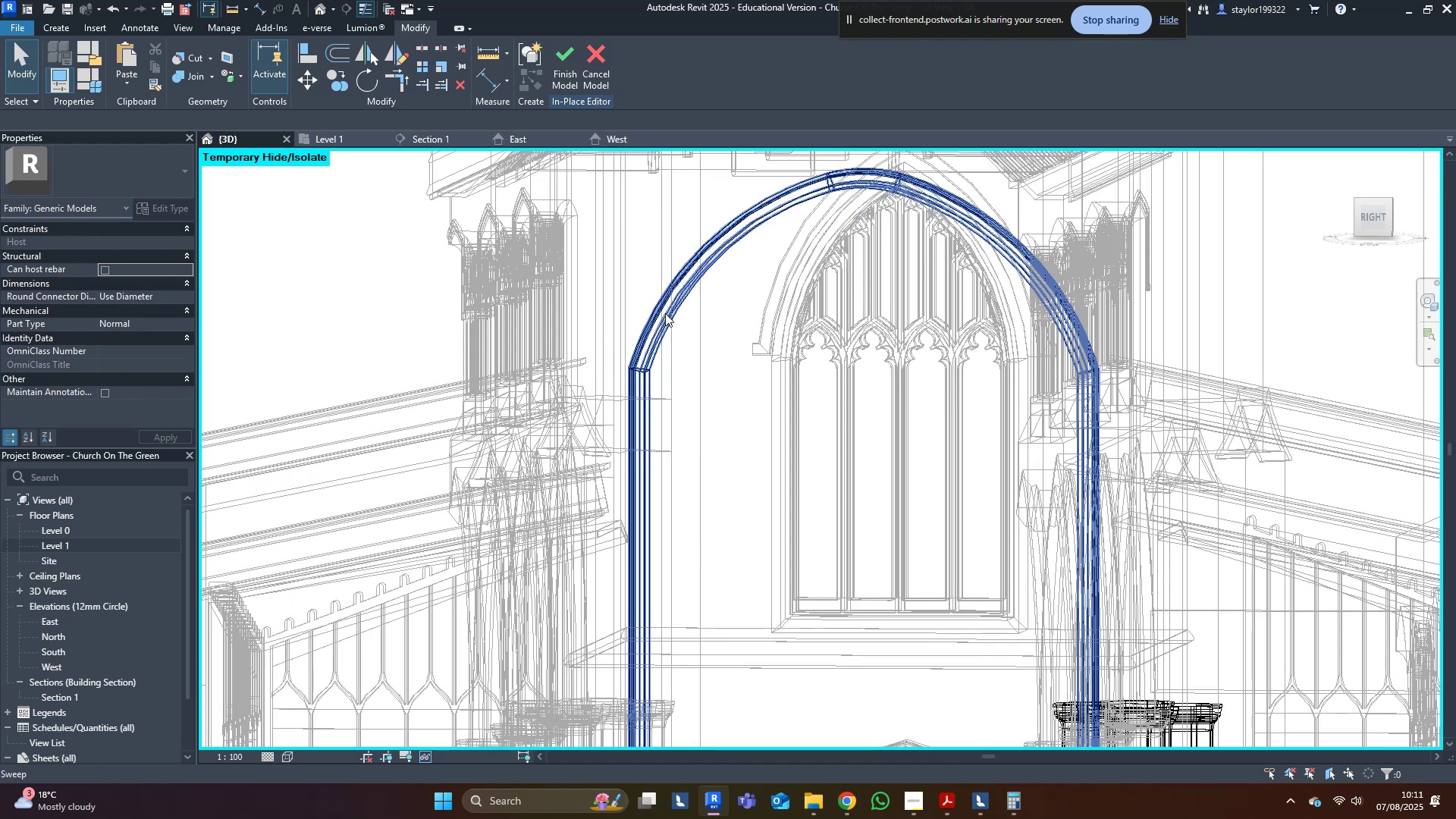 
left_click([667, 310])
 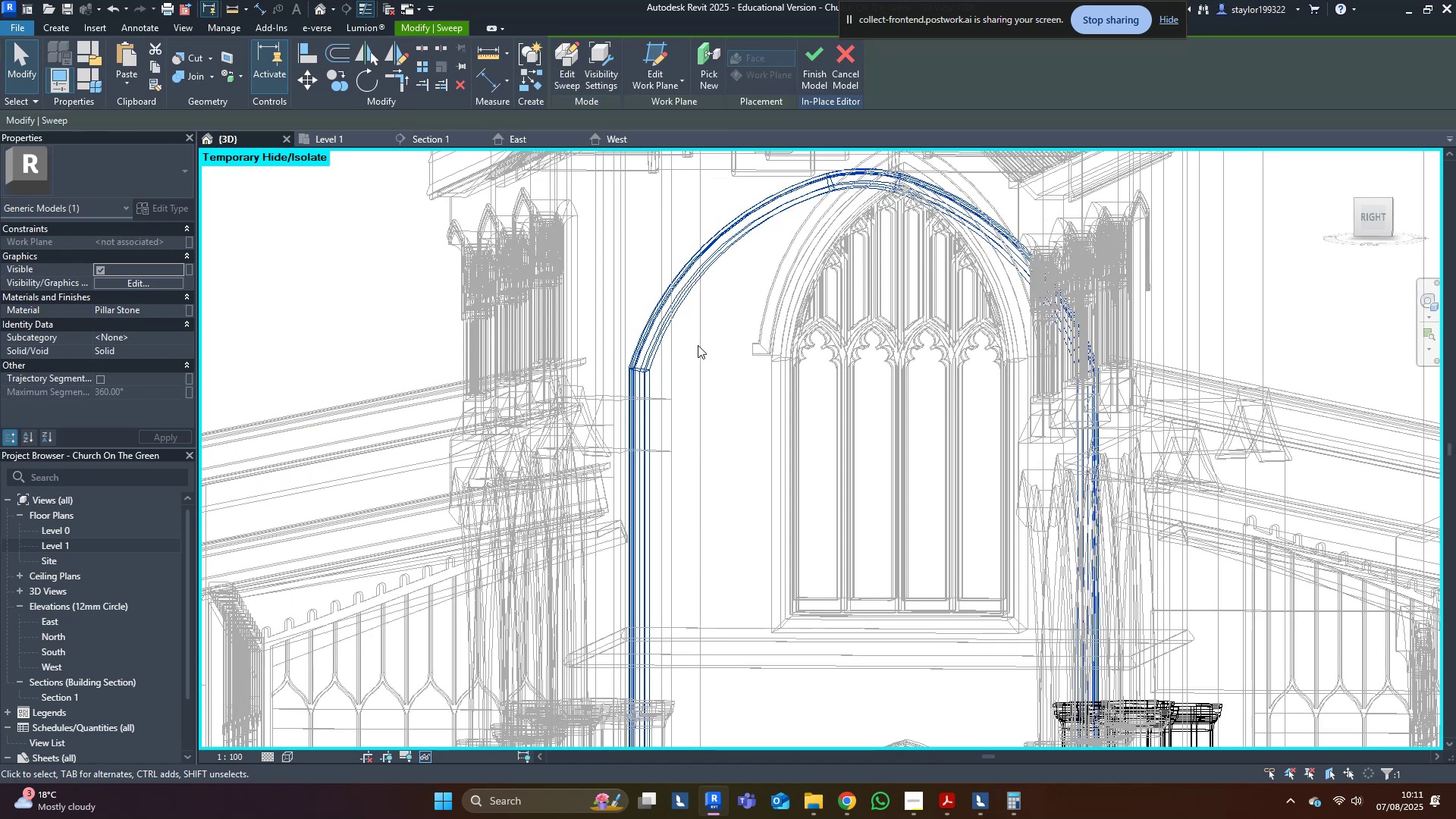 
type(hisd)
 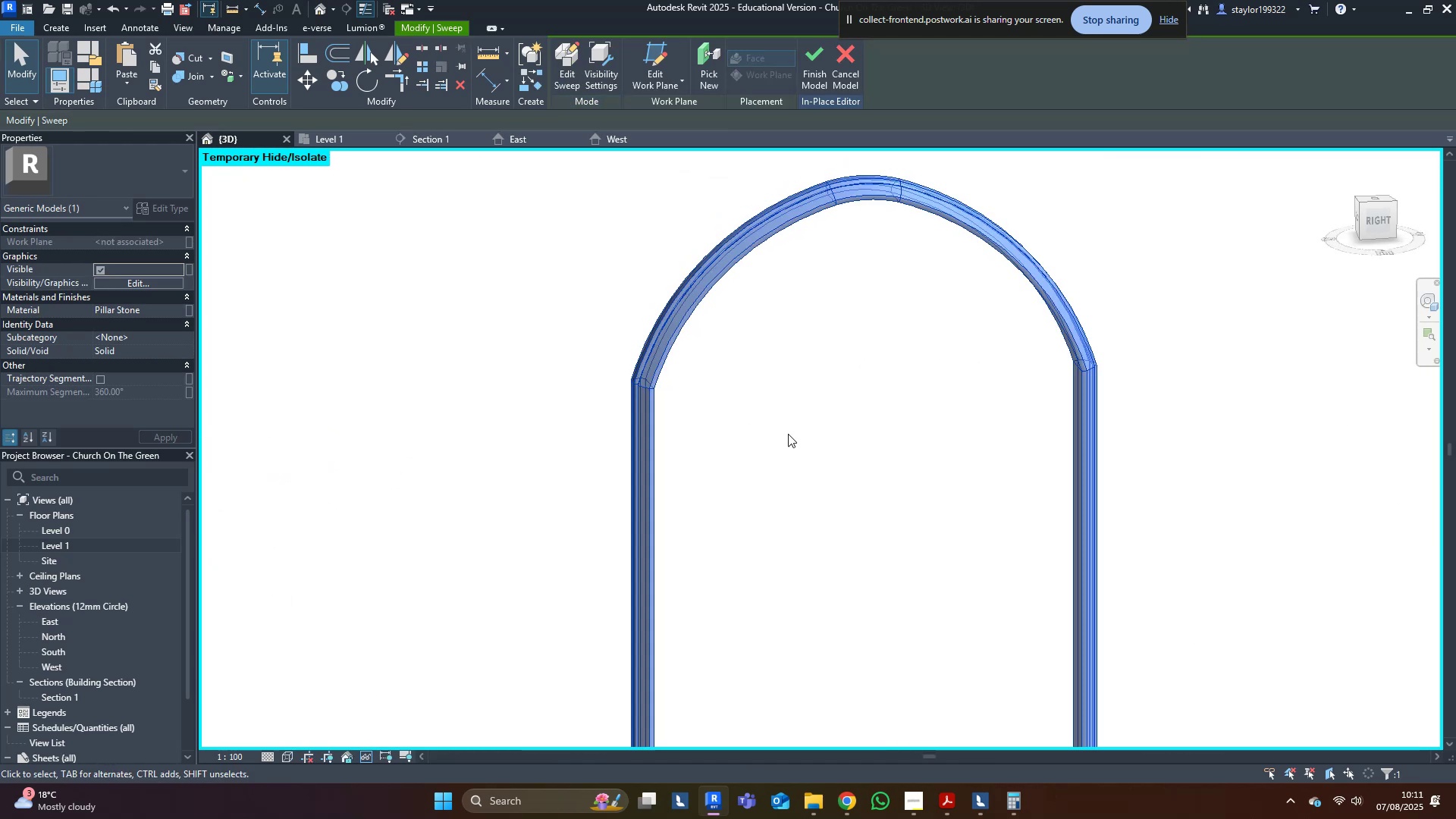 
left_click([790, 432])
 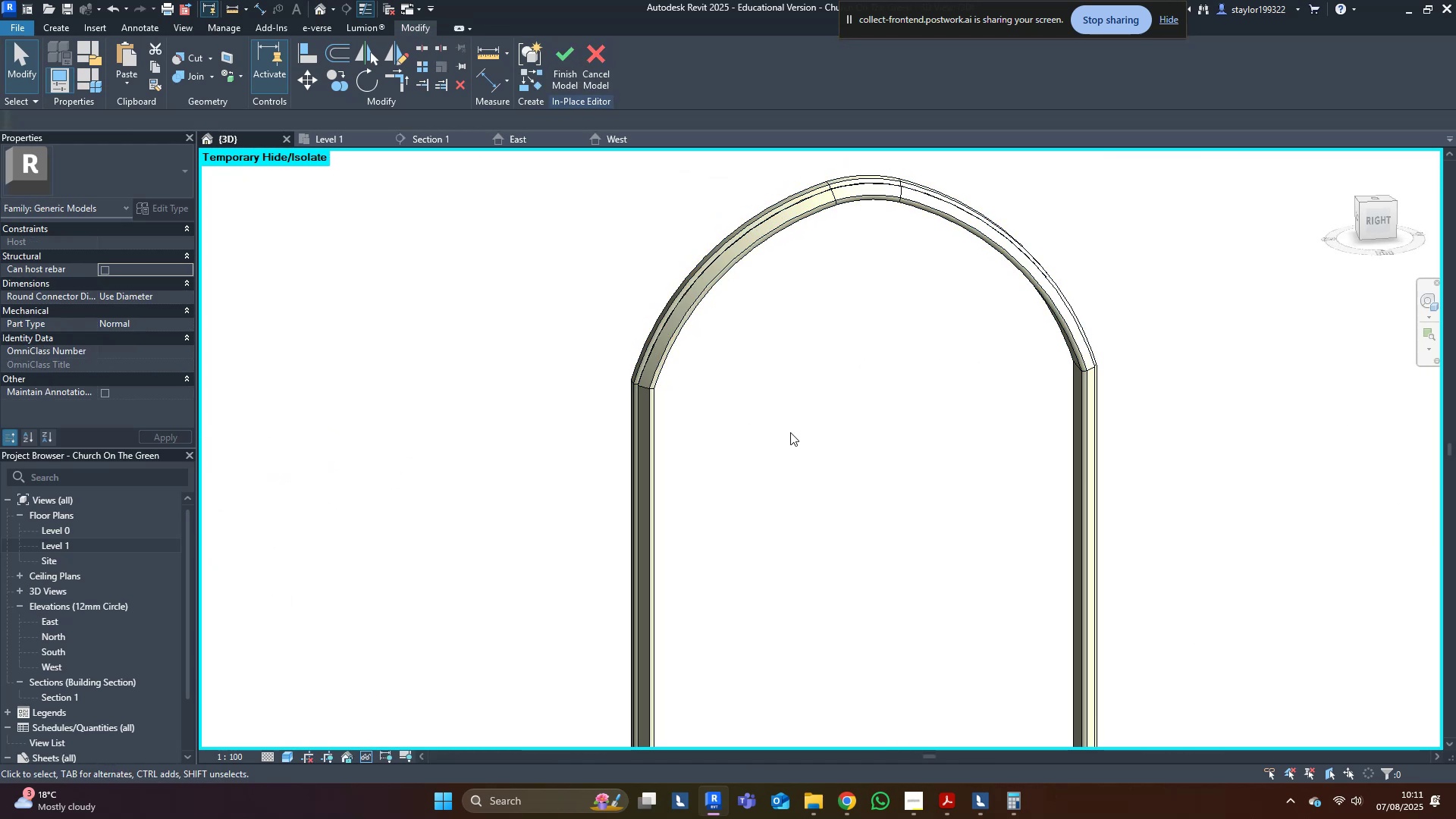 
hold_key(key=ShiftLeft, duration=0.65)
 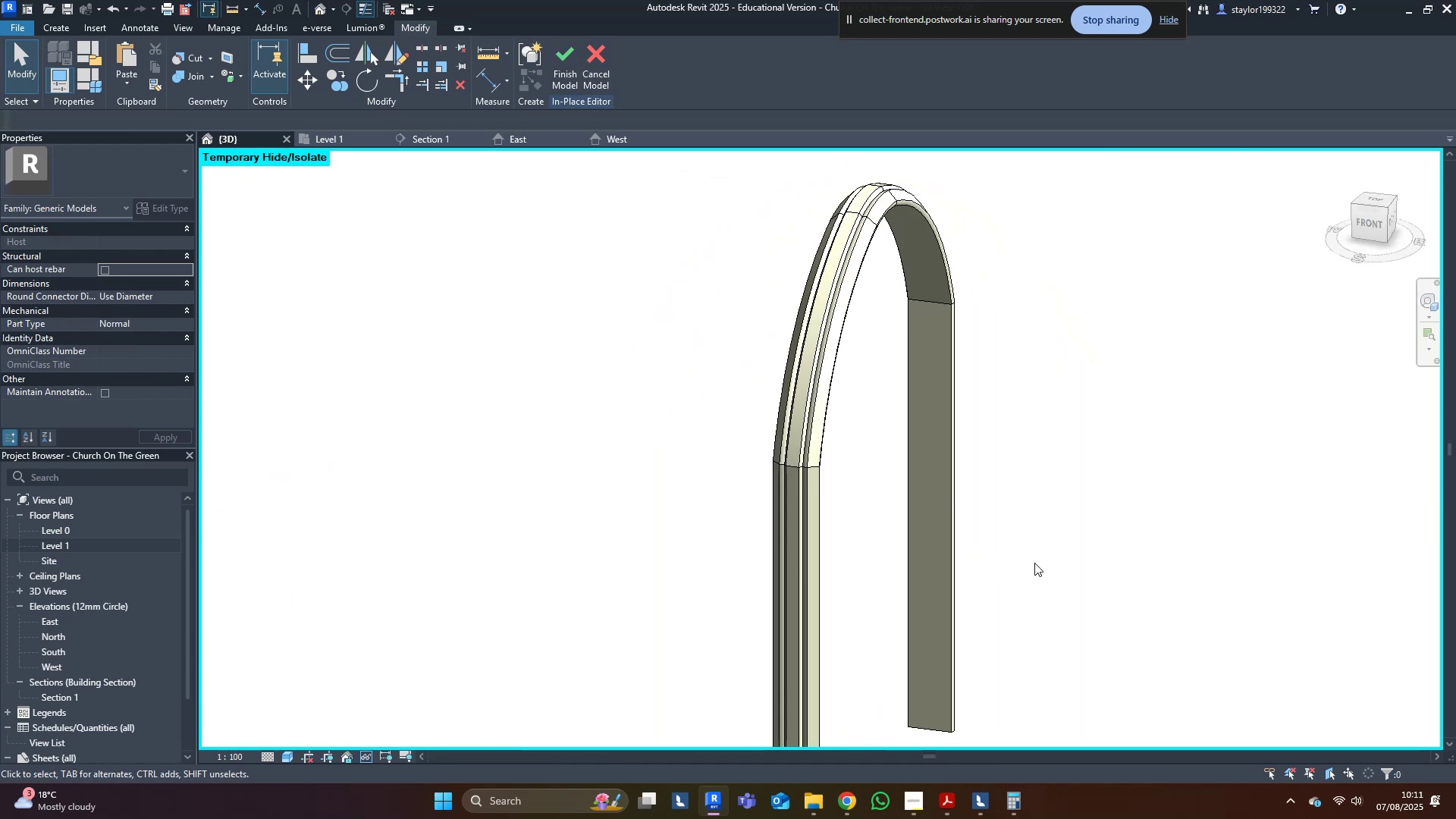 
hold_key(key=ShiftLeft, duration=0.61)
 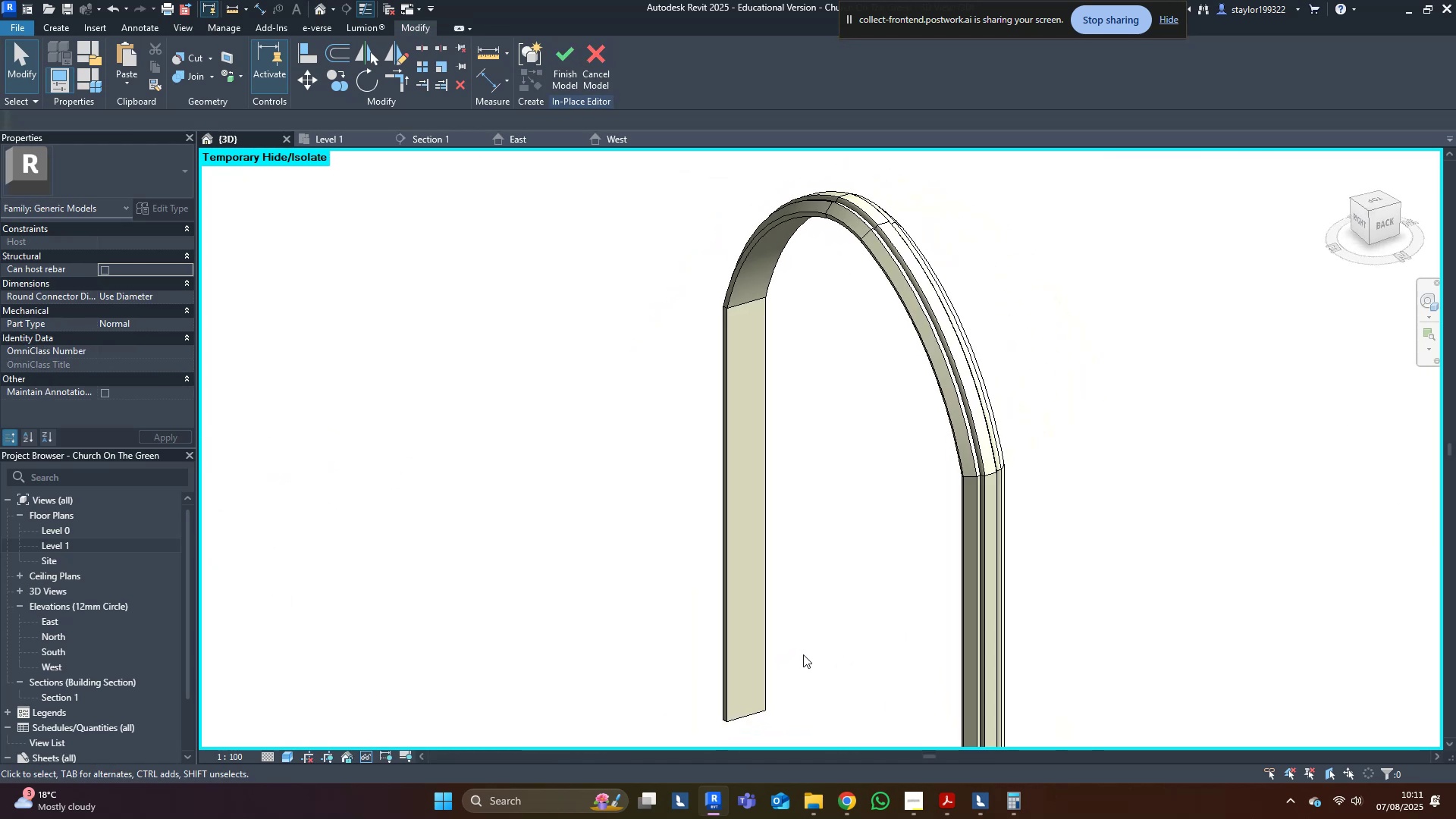 
hold_key(key=ShiftLeft, duration=0.33)
 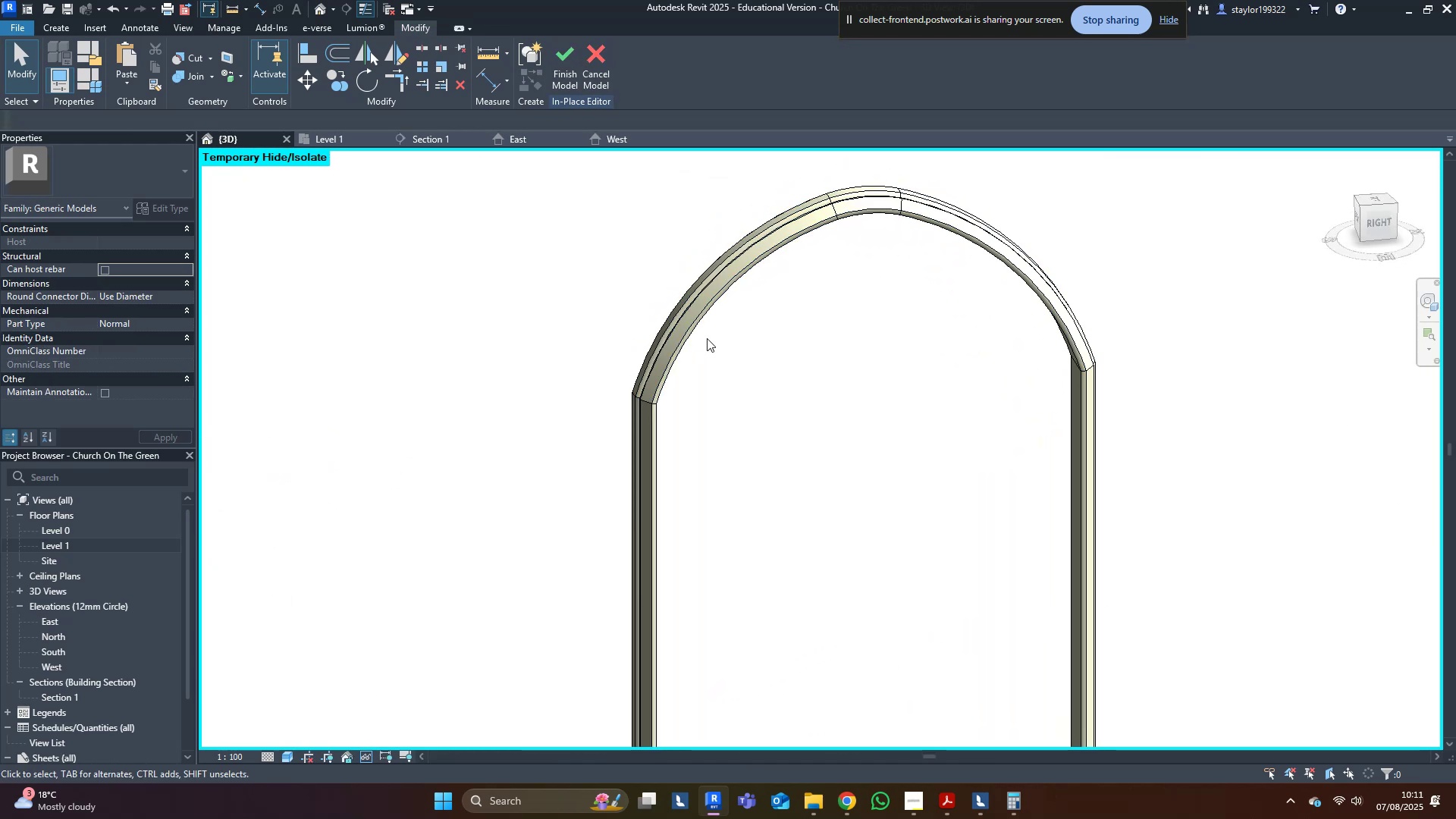 
left_click([695, 334])
 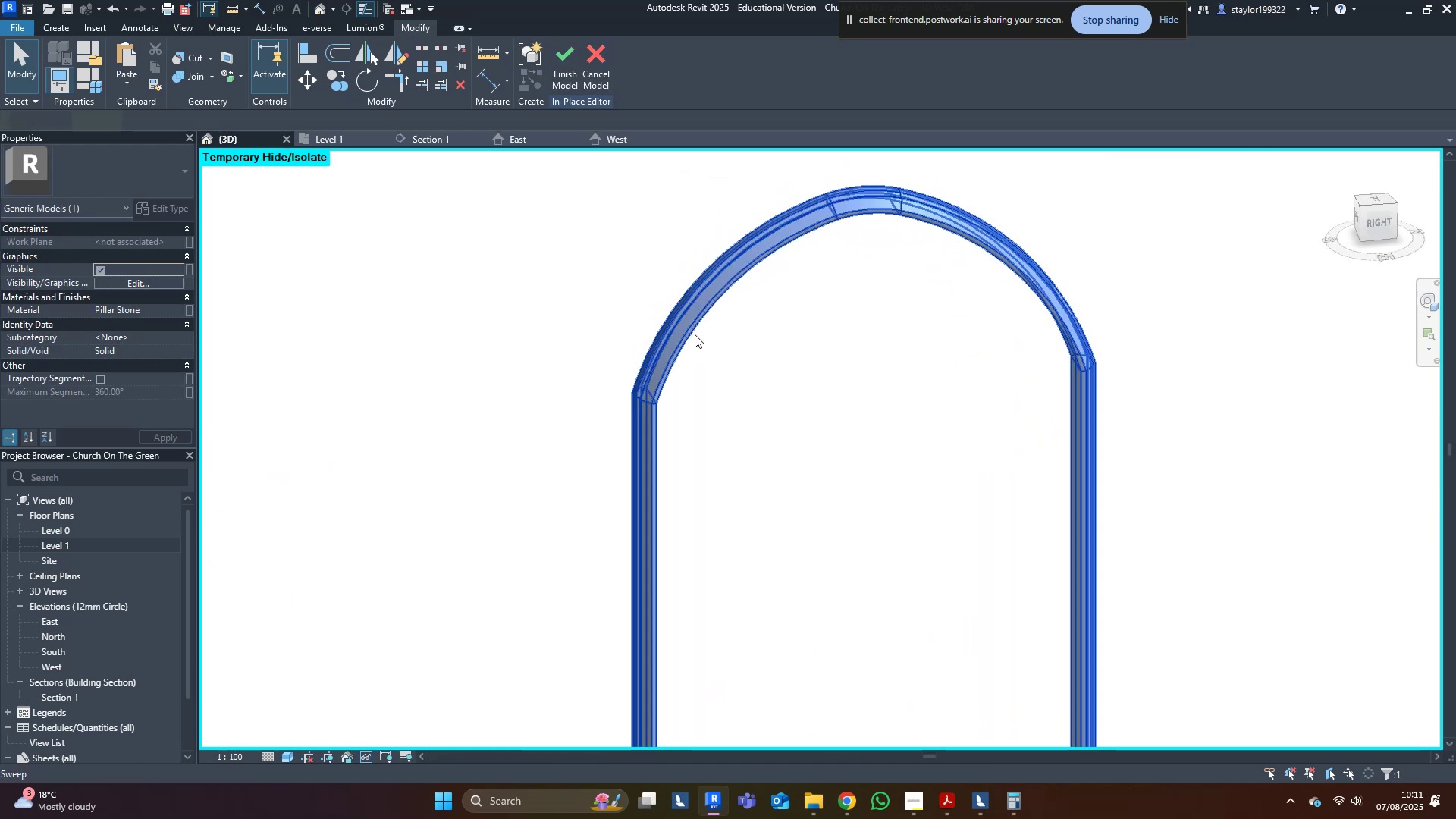 
key(Shift+ShiftLeft)
 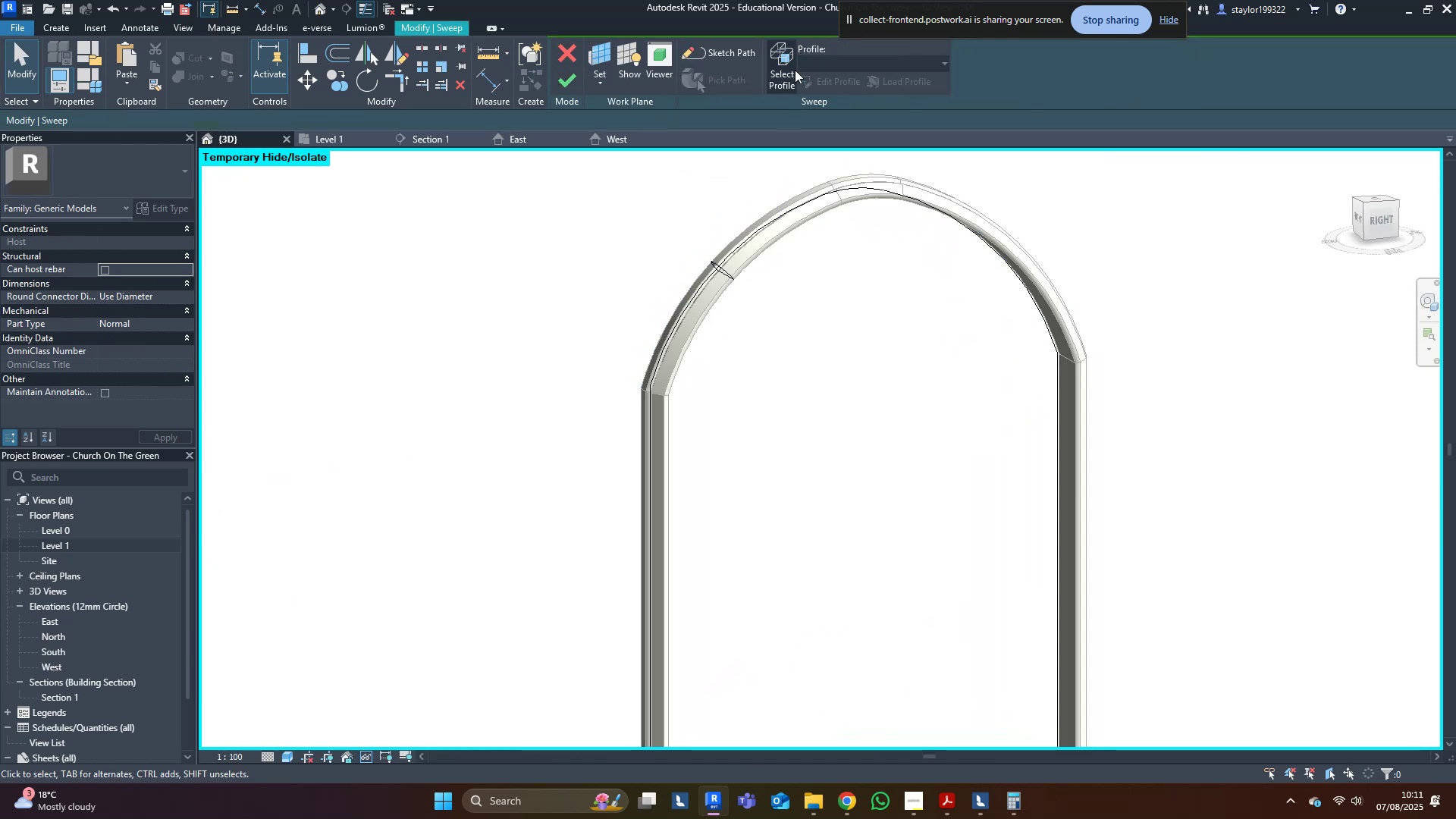 
double_click([807, 86])
 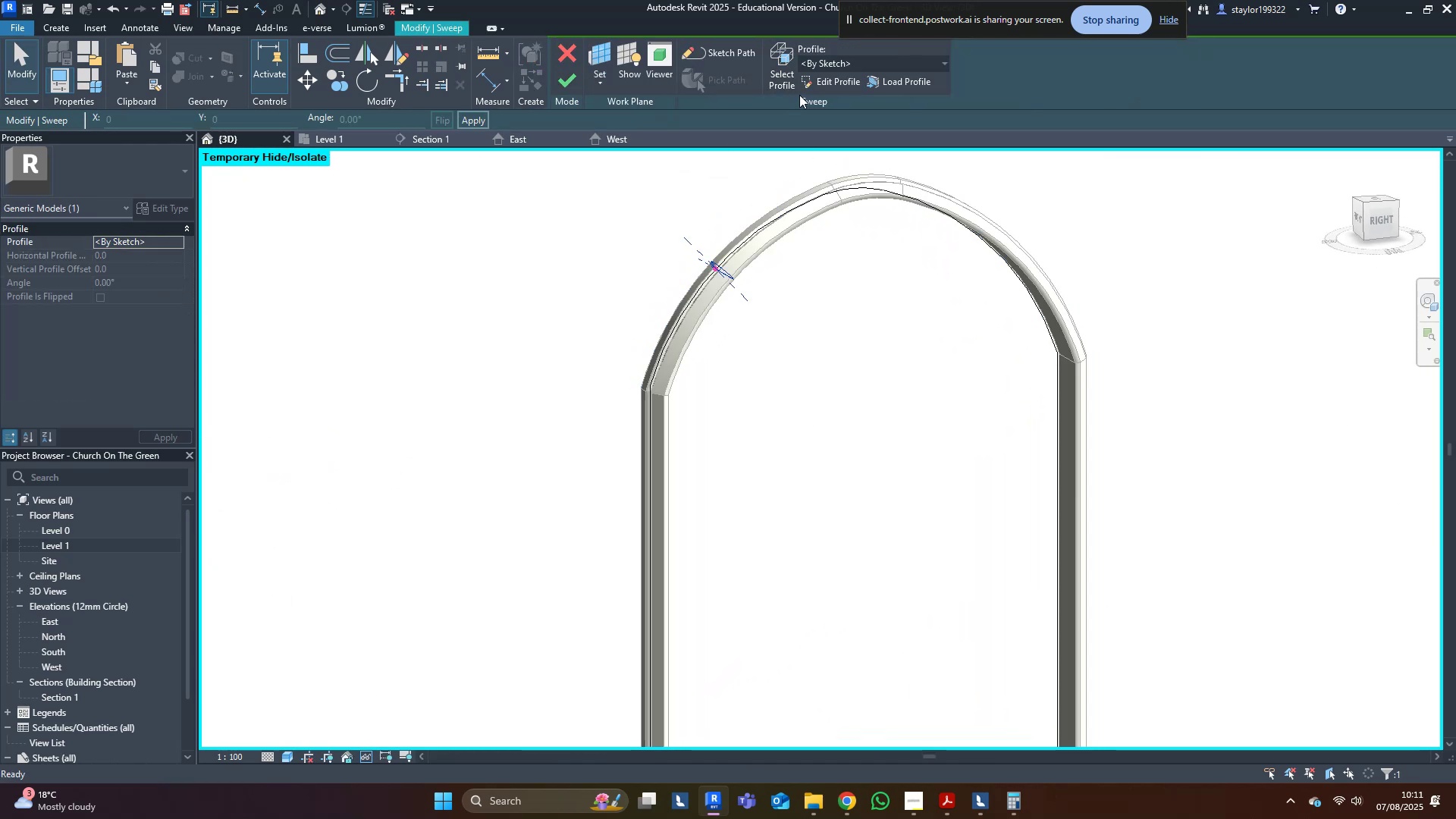 
scroll: coordinate [738, 301], scroll_direction: up, amount: 4.0
 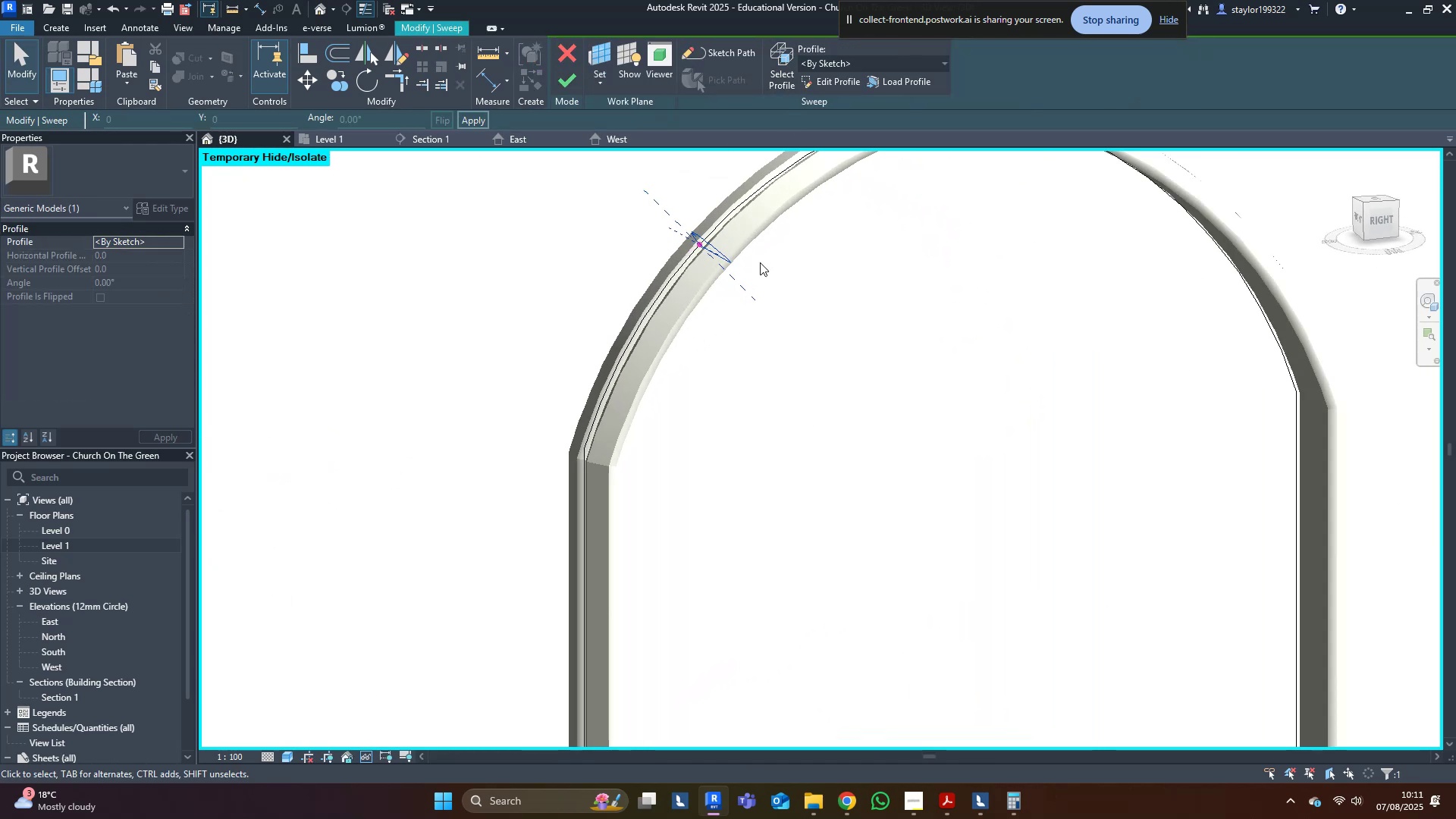 
key(Shift+ShiftLeft)
 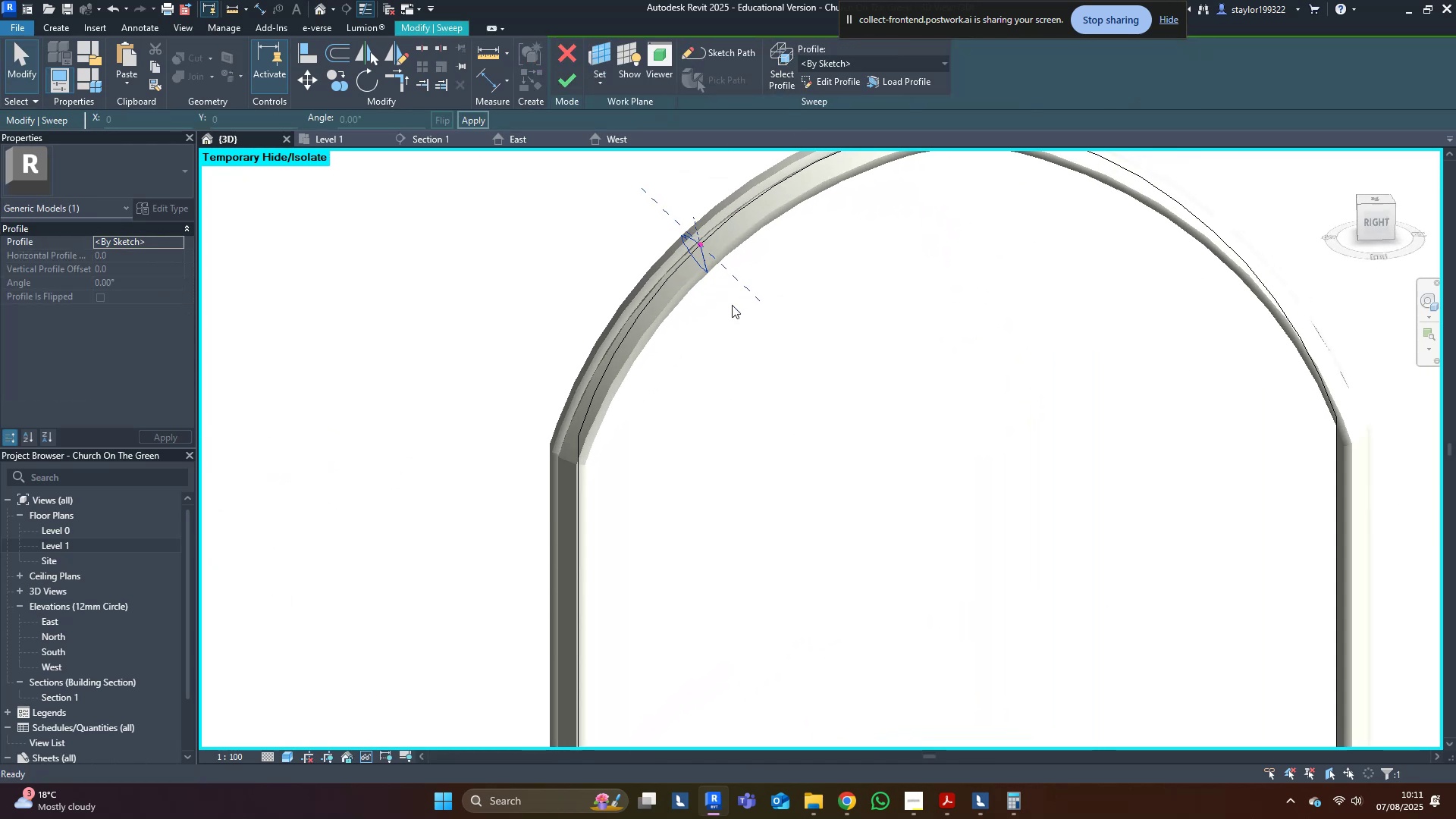 
scroll: coordinate [730, 300], scroll_direction: up, amount: 3.0
 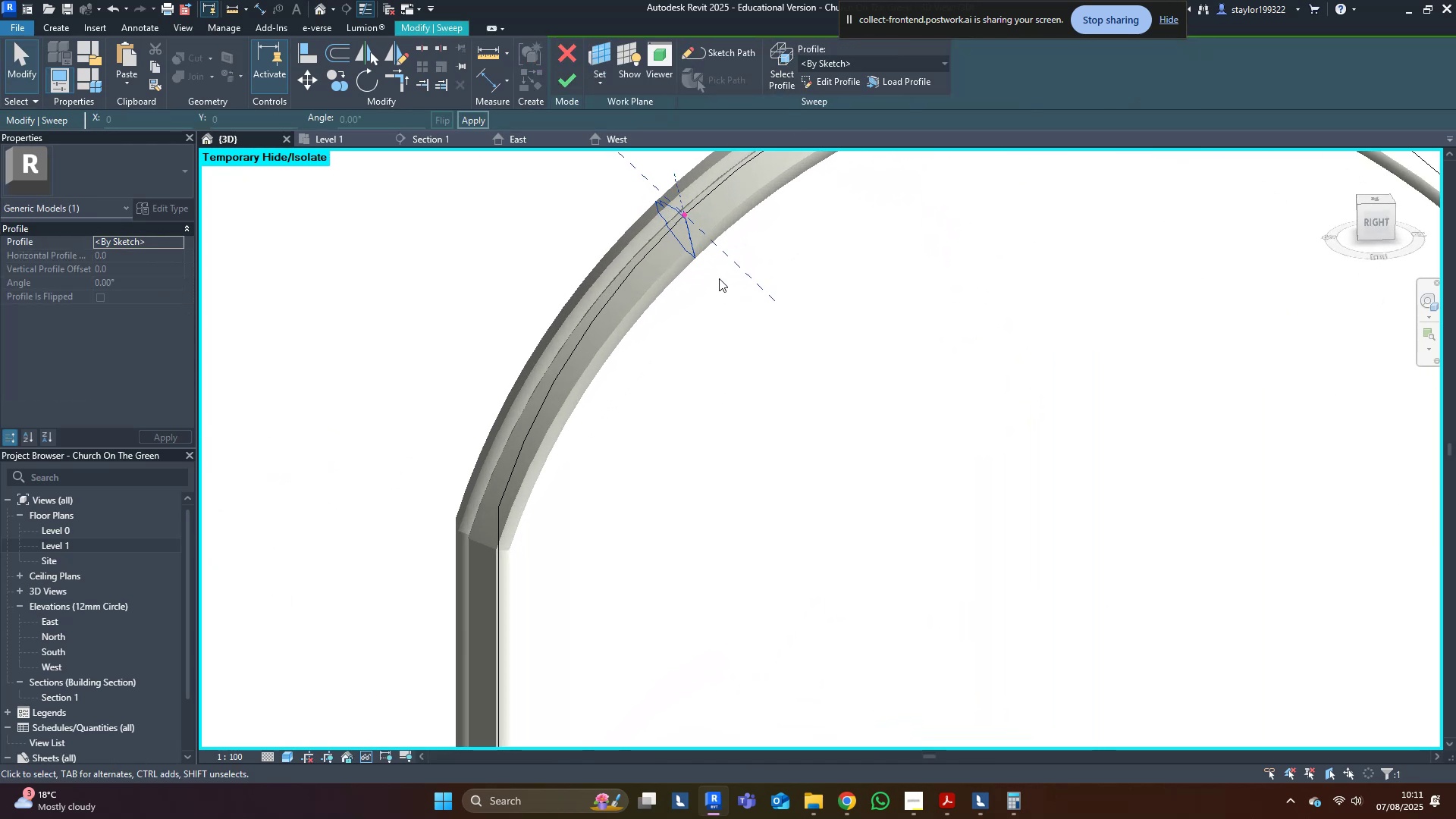 
key(Shift+ShiftLeft)
 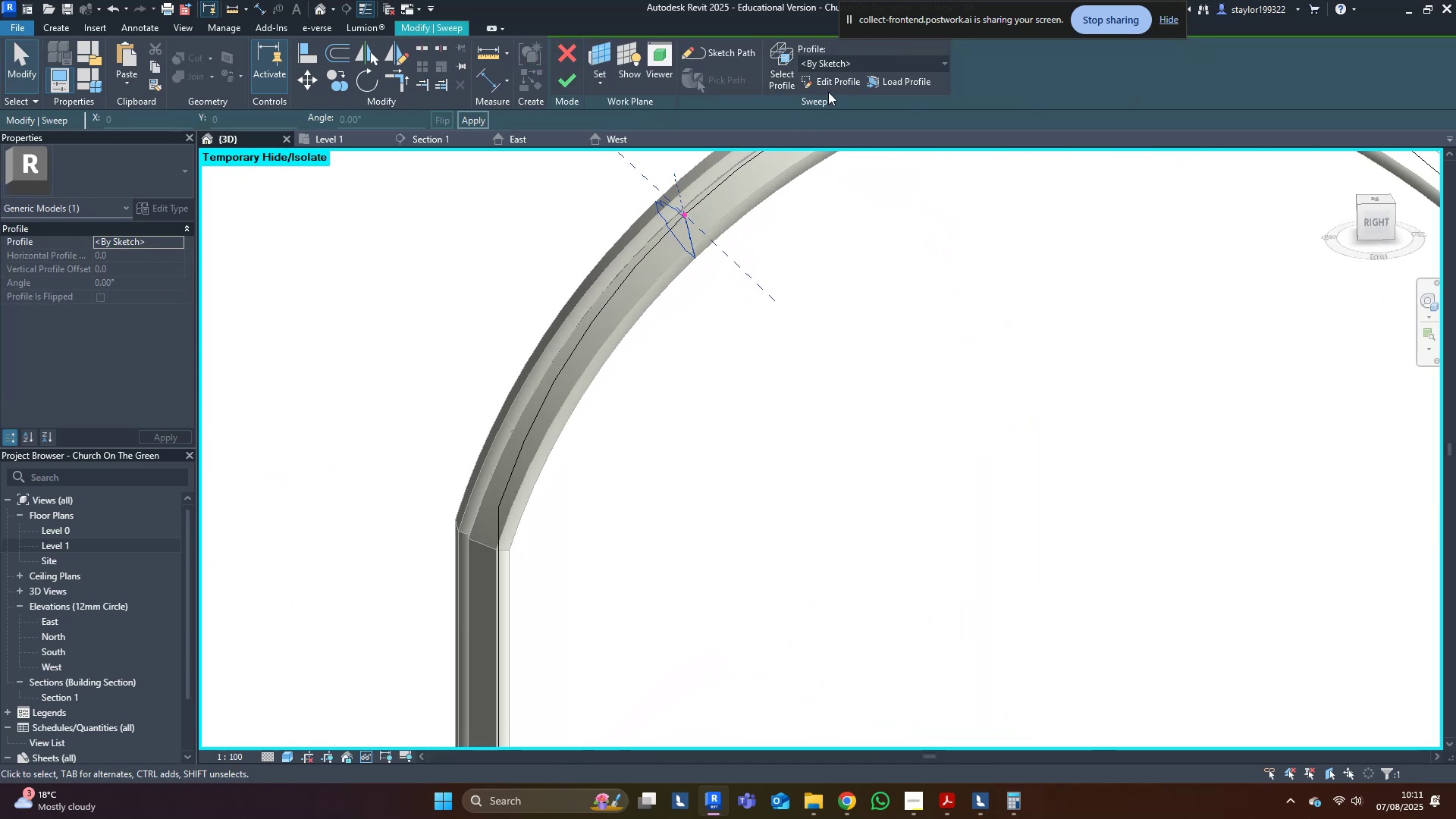 
double_click([830, 84])
 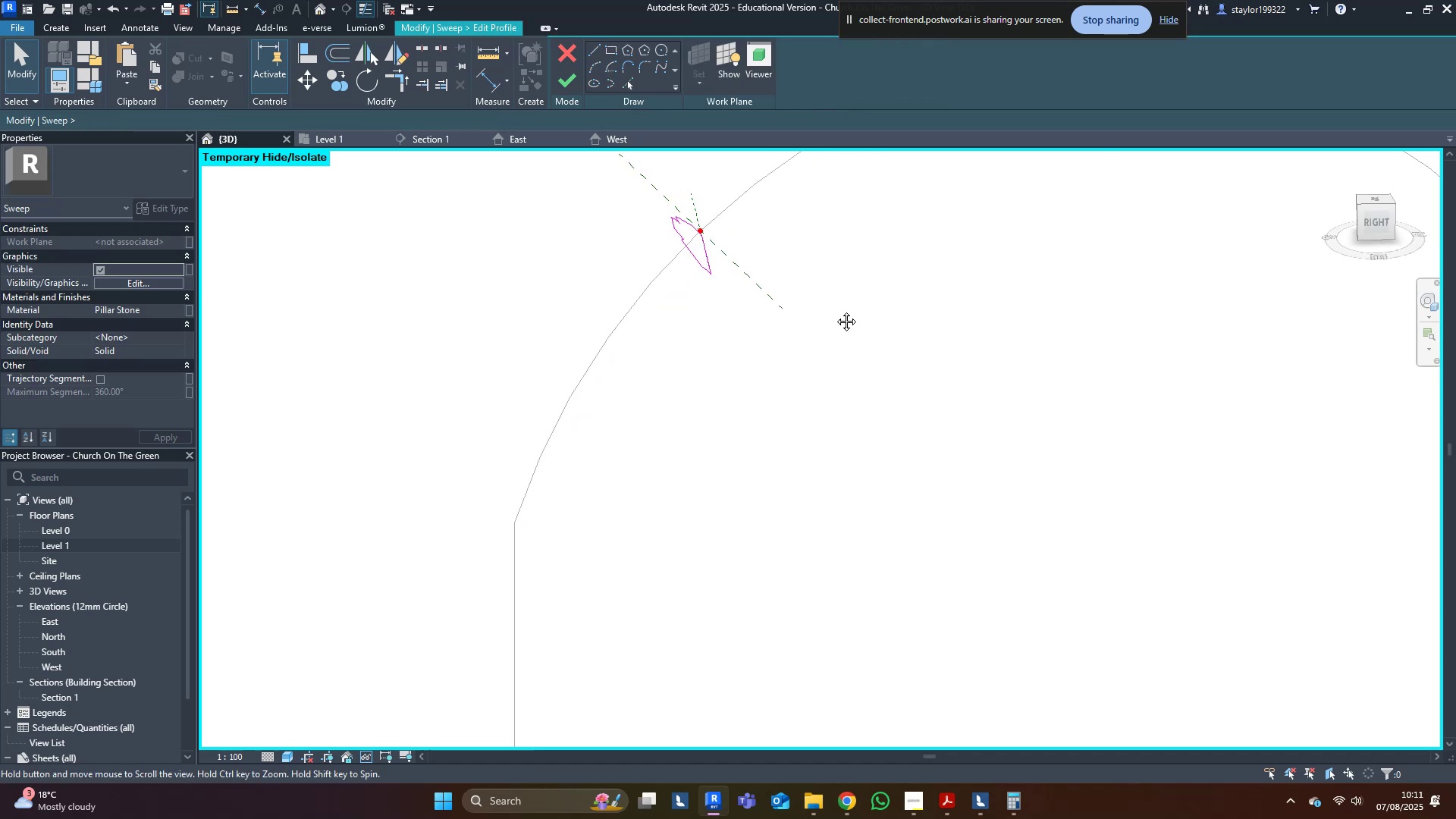 
hold_key(key=ShiftLeft, duration=0.3)
 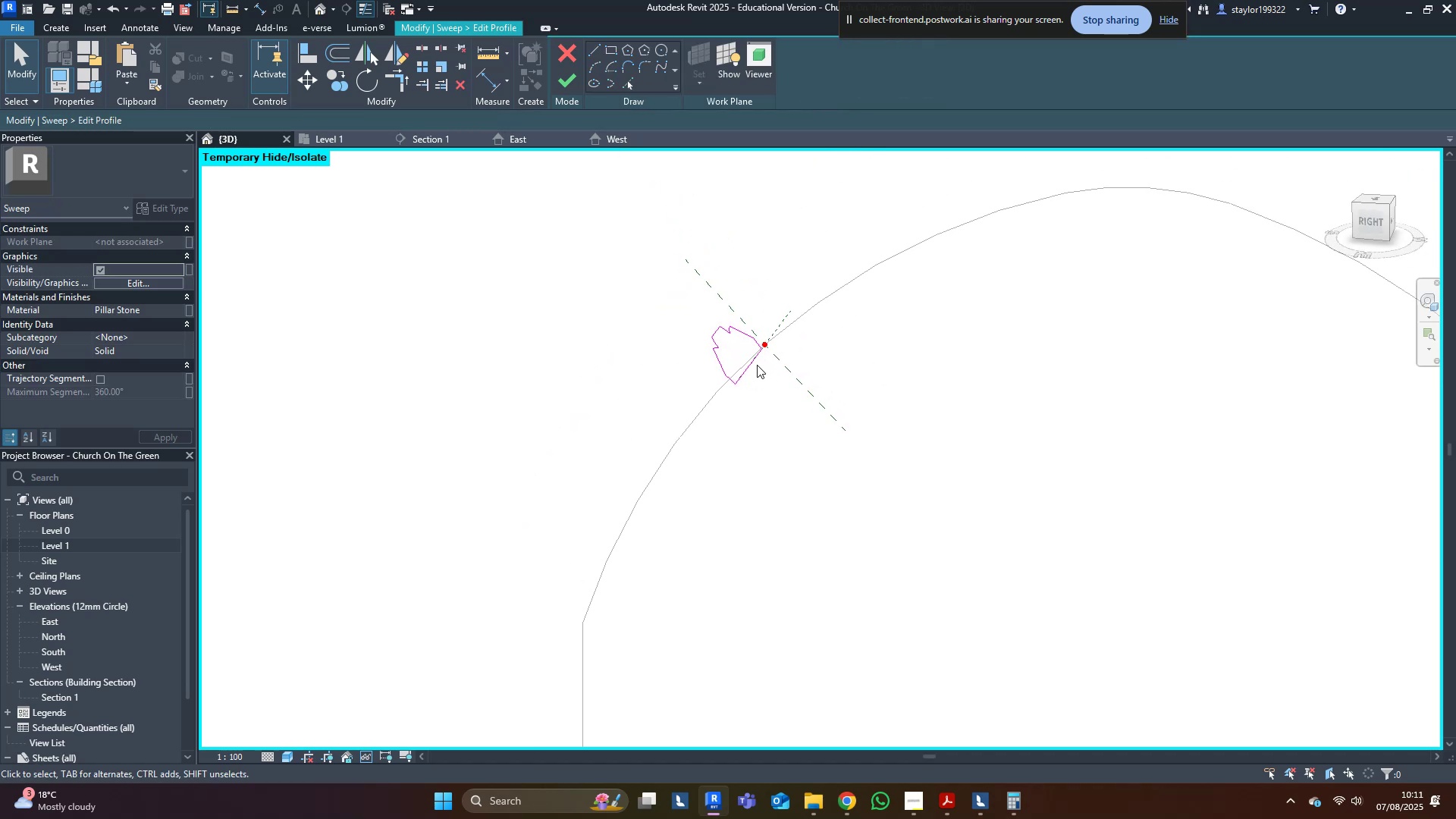 
key(Tab)
 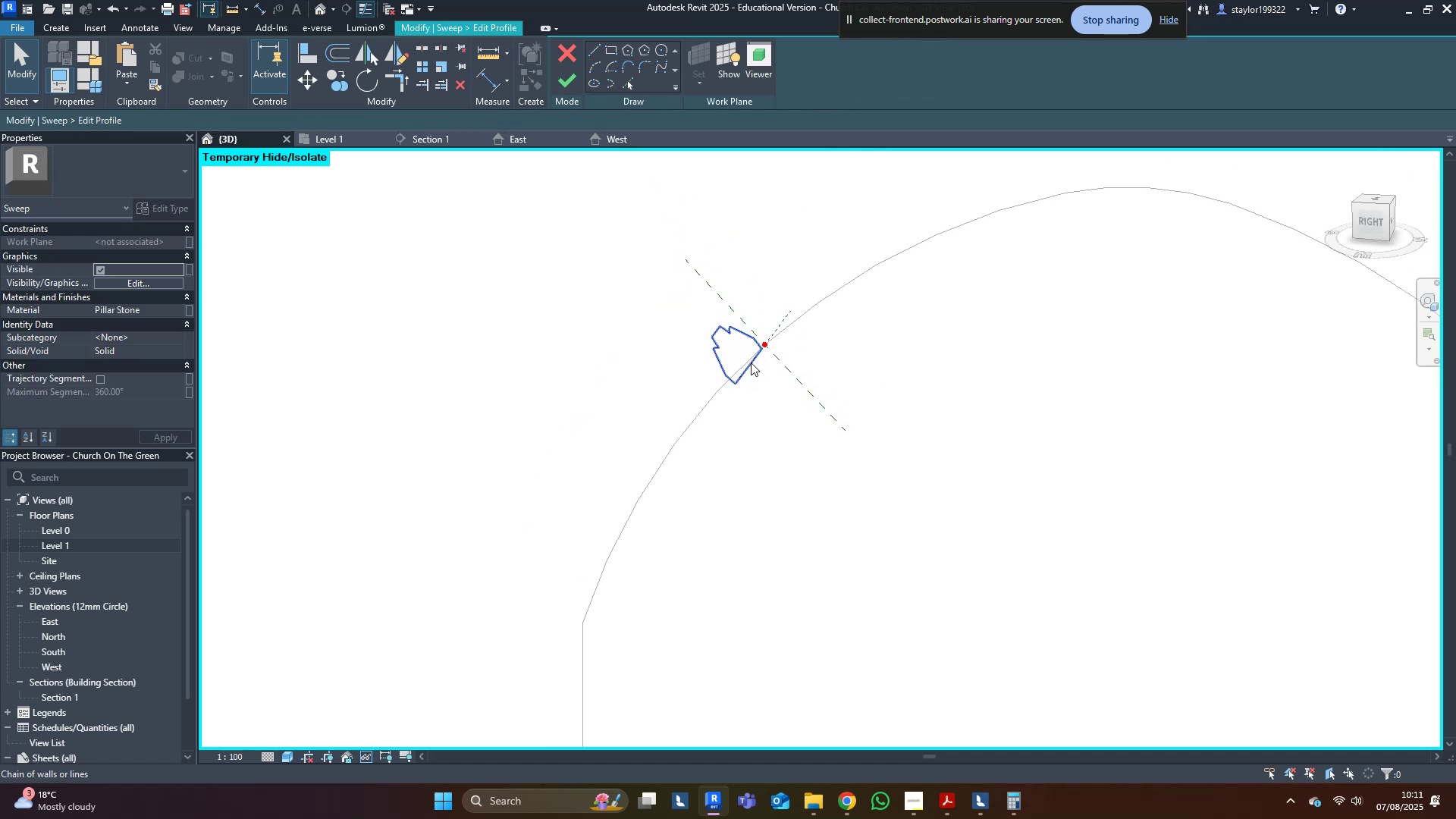 
left_click([751, 362])
 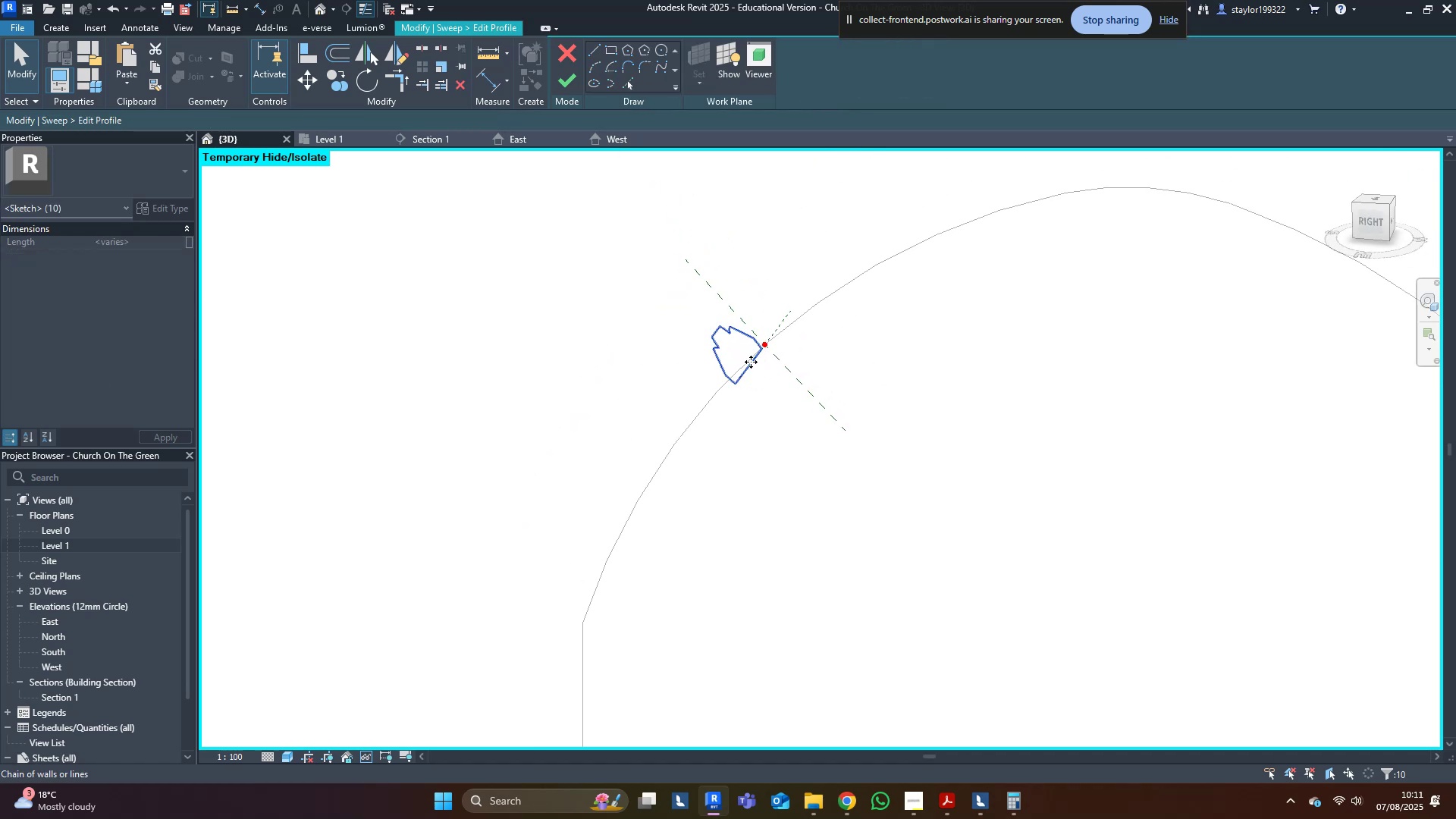 
scroll: coordinate [751, 362], scroll_direction: up, amount: 7.0
 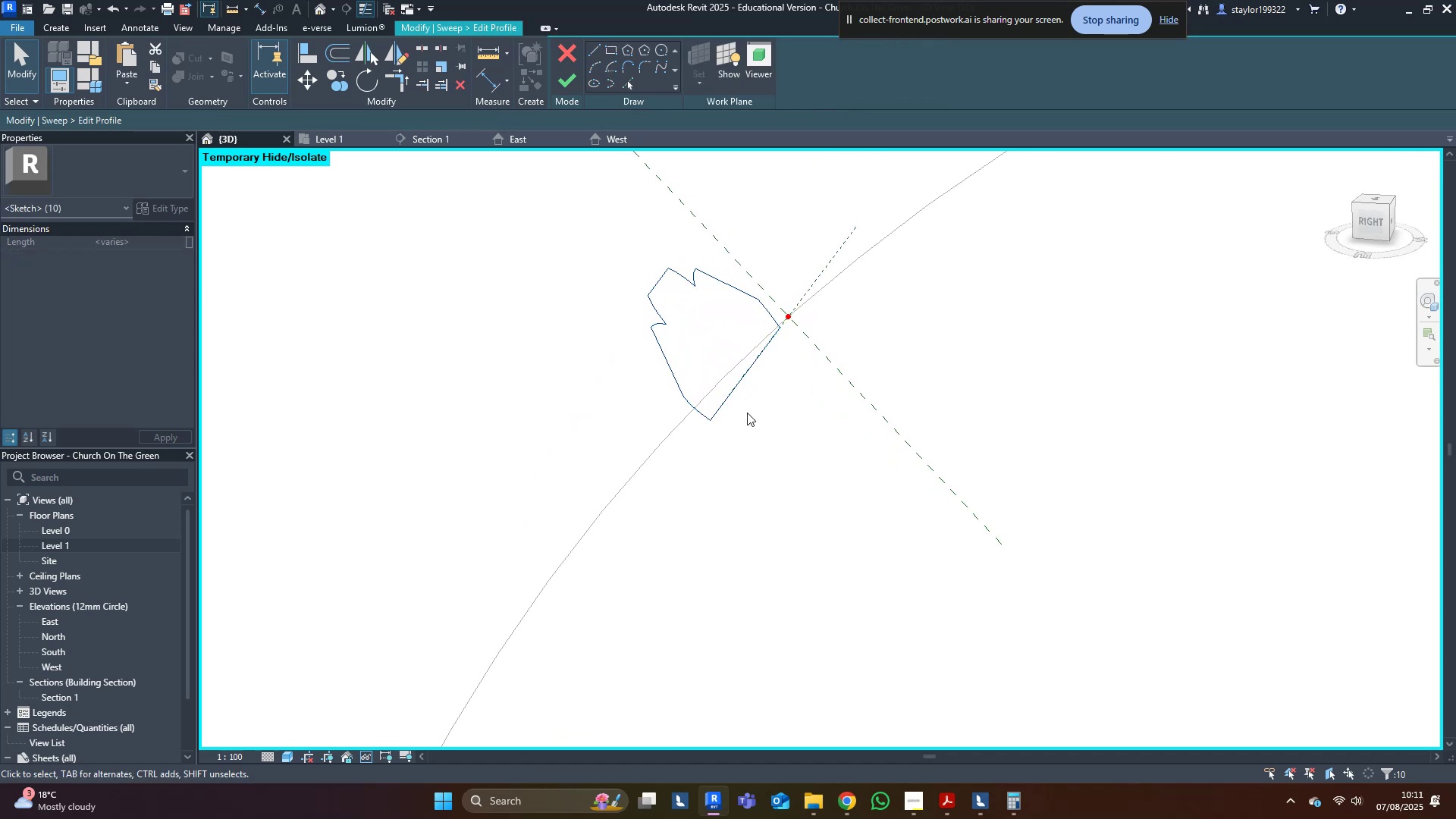 
type(dm)
 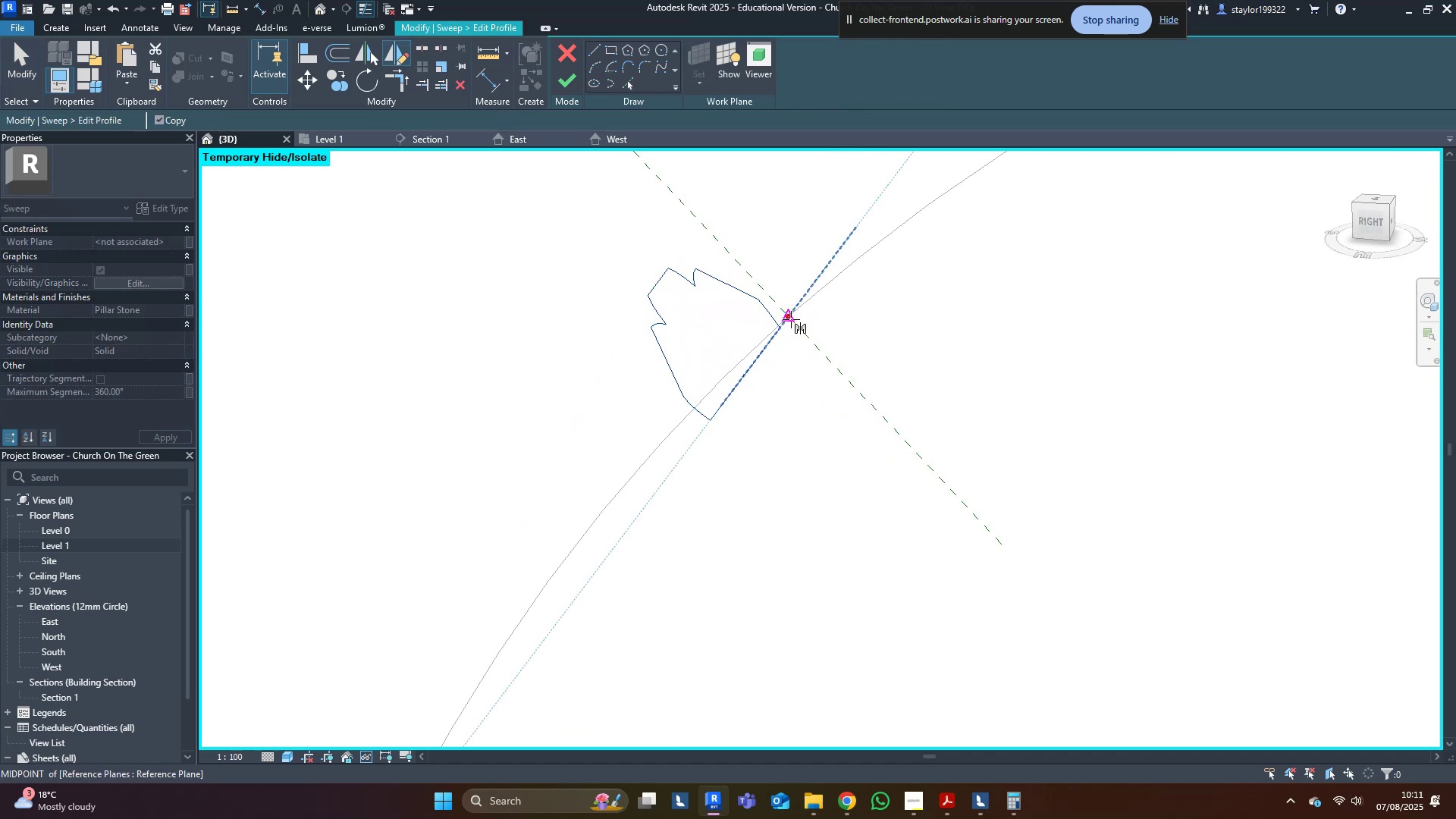 
left_click([791, 319])
 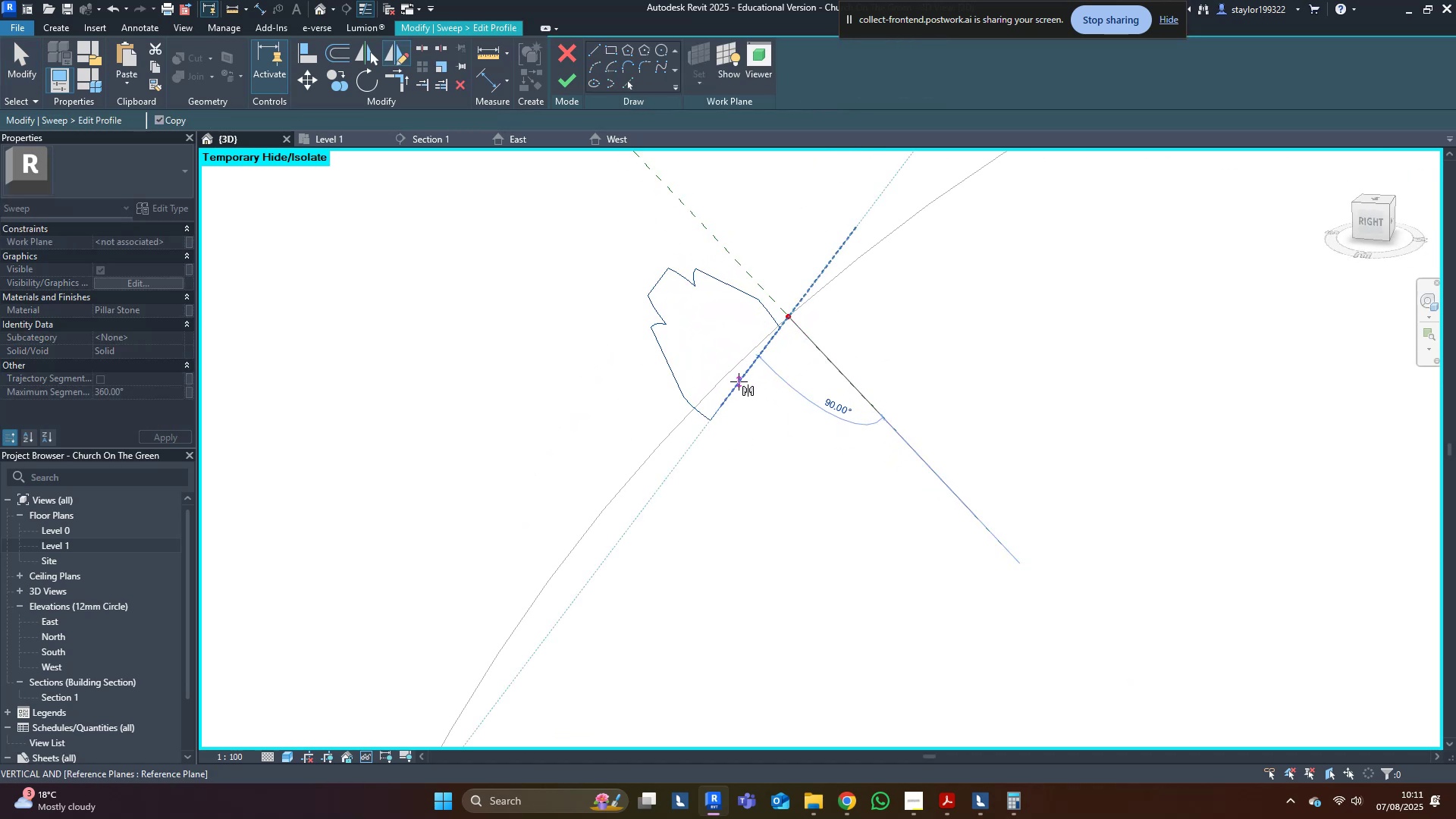 
hold_key(key=ControlLeft, duration=0.68)
left_click([739, 381])
 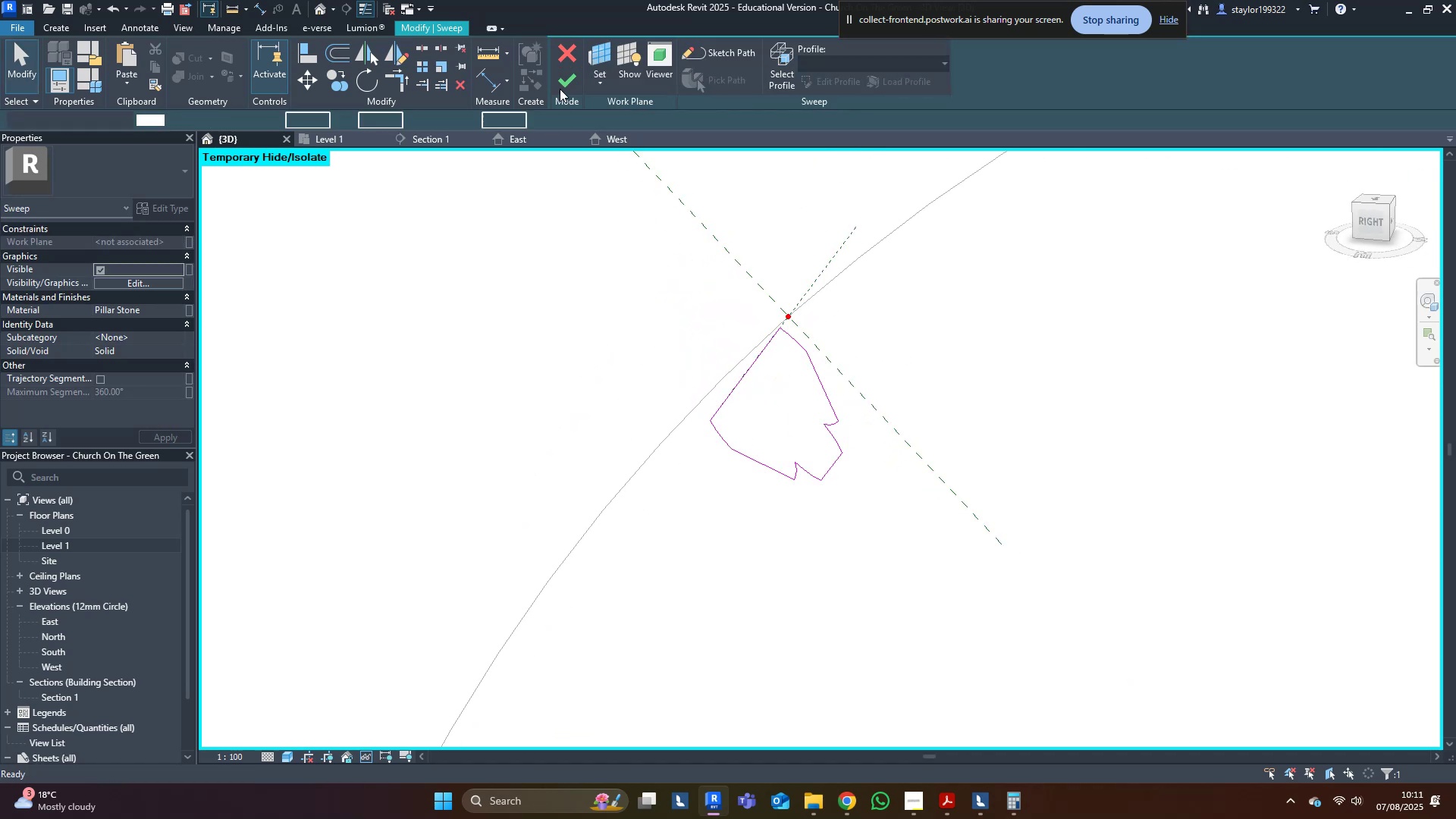 
left_click([561, 87])
 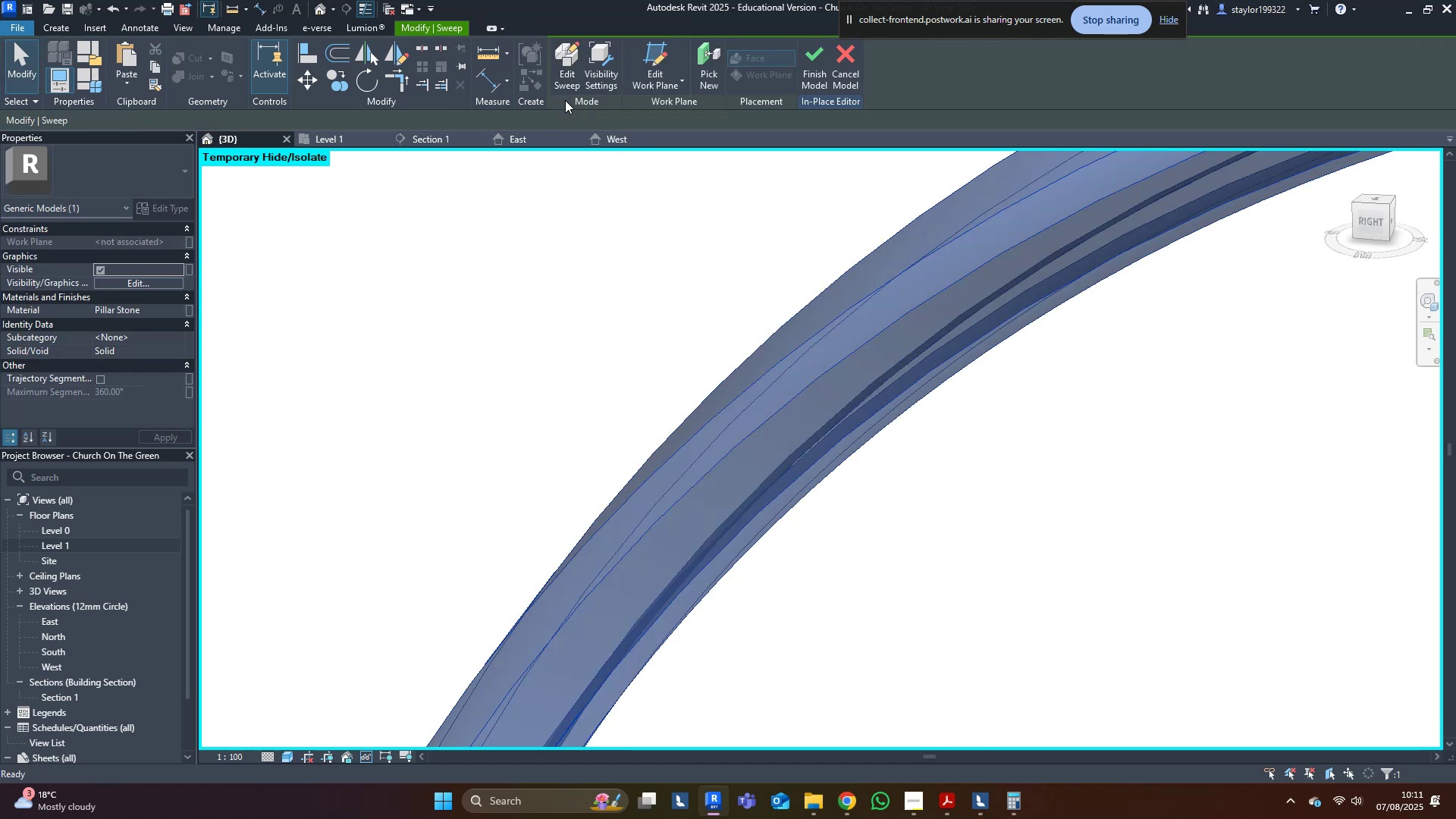 
type(sd)
 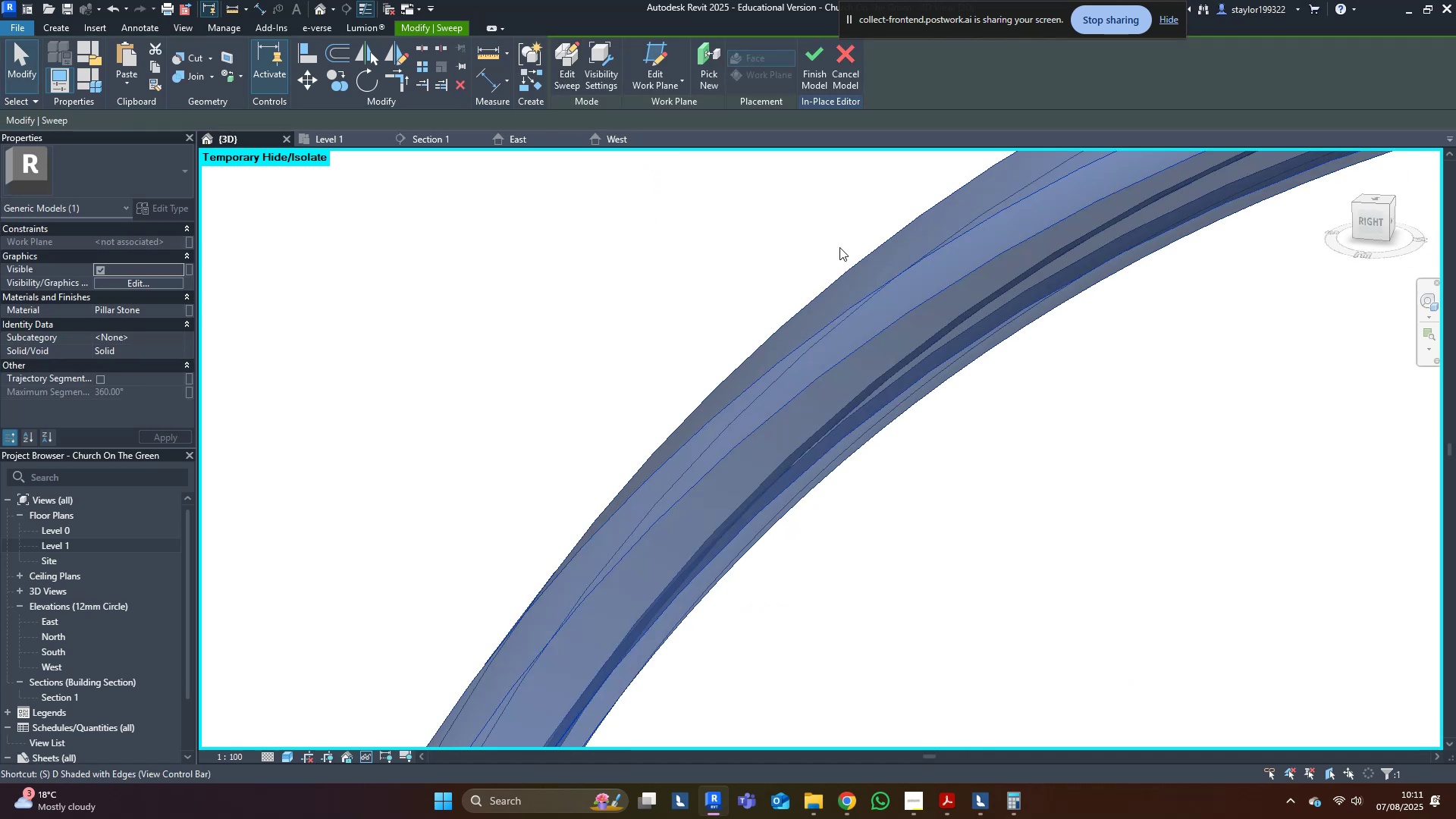 
scroll: coordinate [861, 233], scroll_direction: down, amount: 12.0
 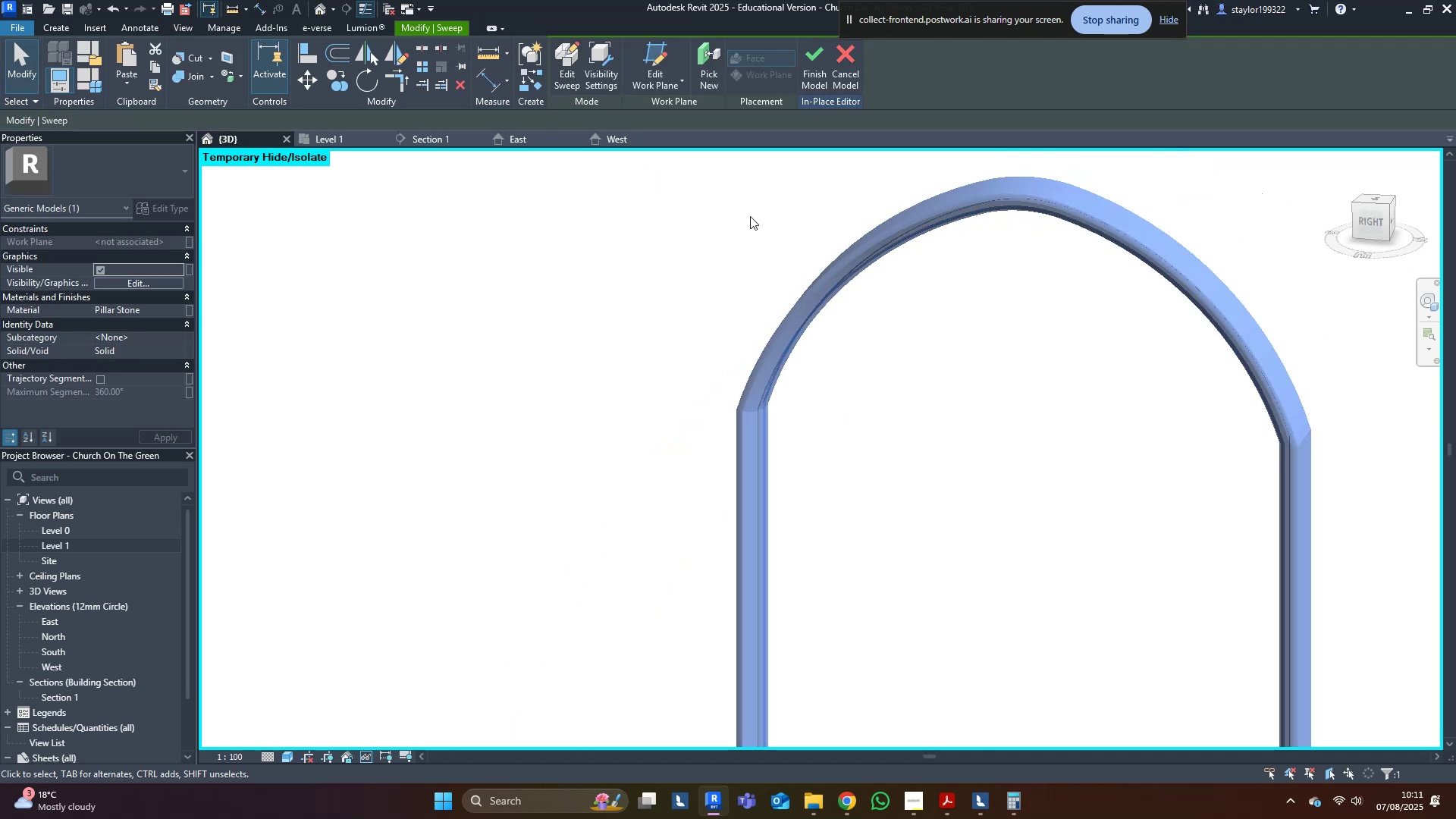 
left_click([635, 212])
 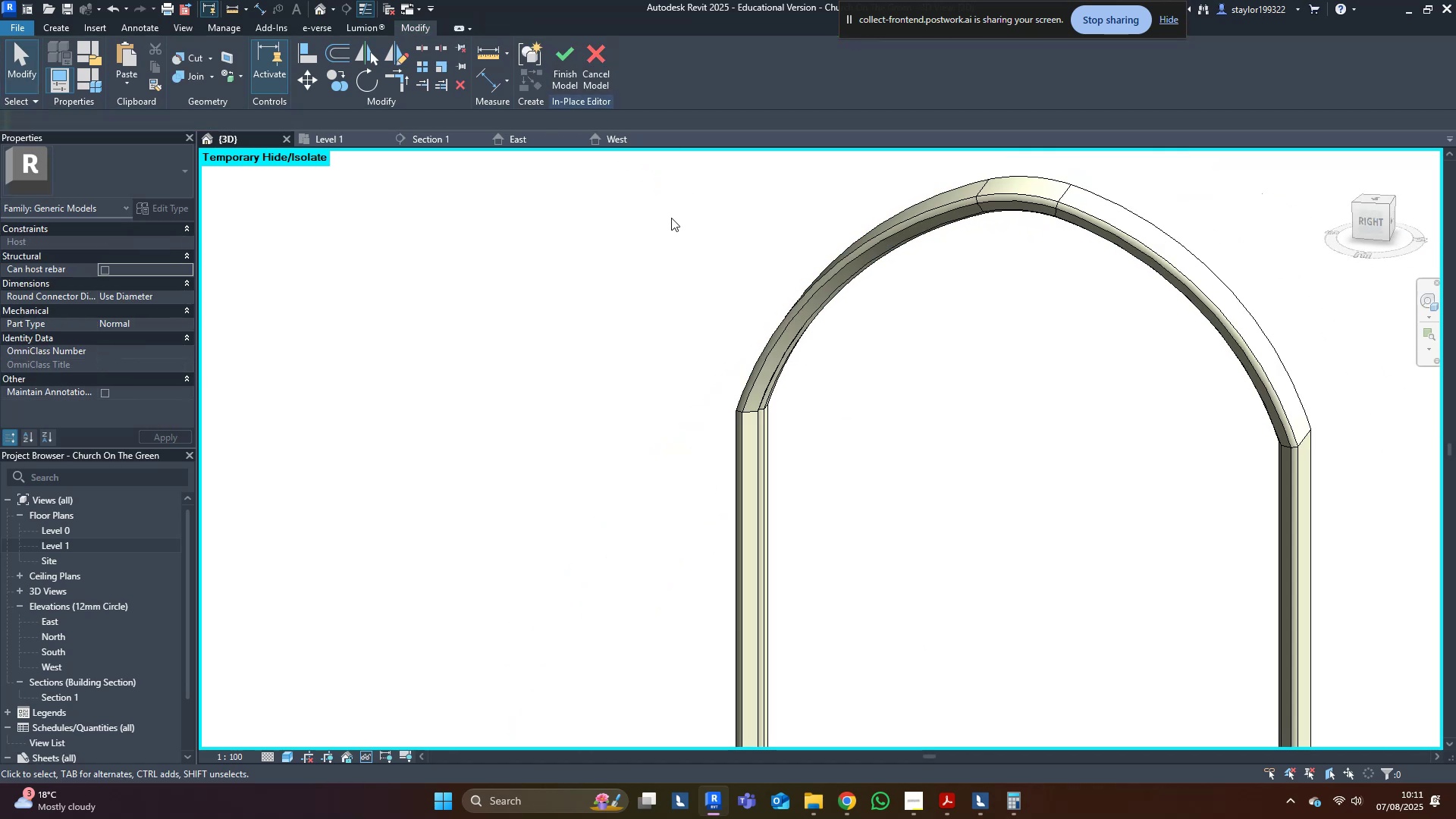 
scroll: coordinate [684, 221], scroll_direction: down, amount: 3.0
 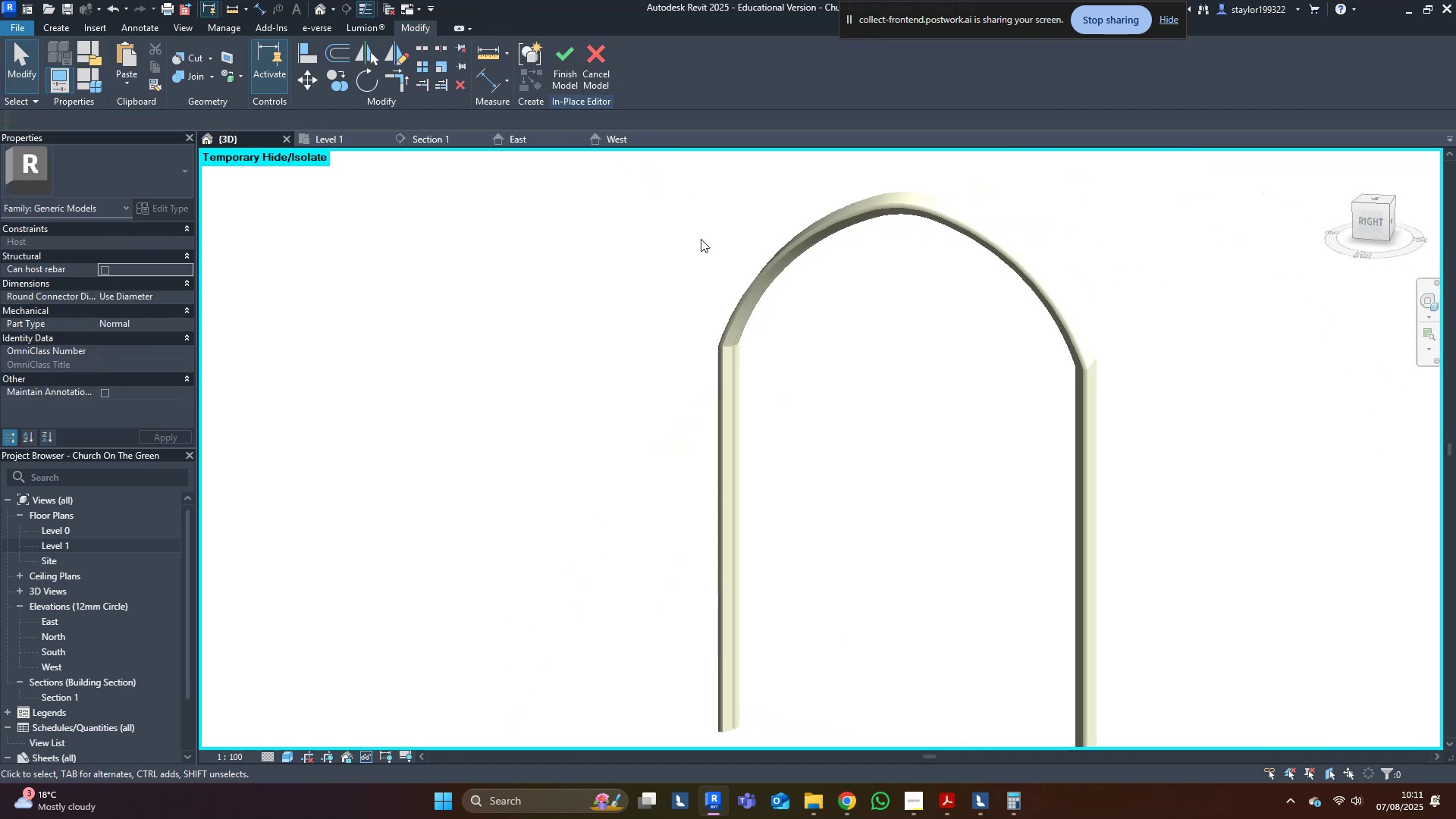 
key(Shift+ShiftLeft)
 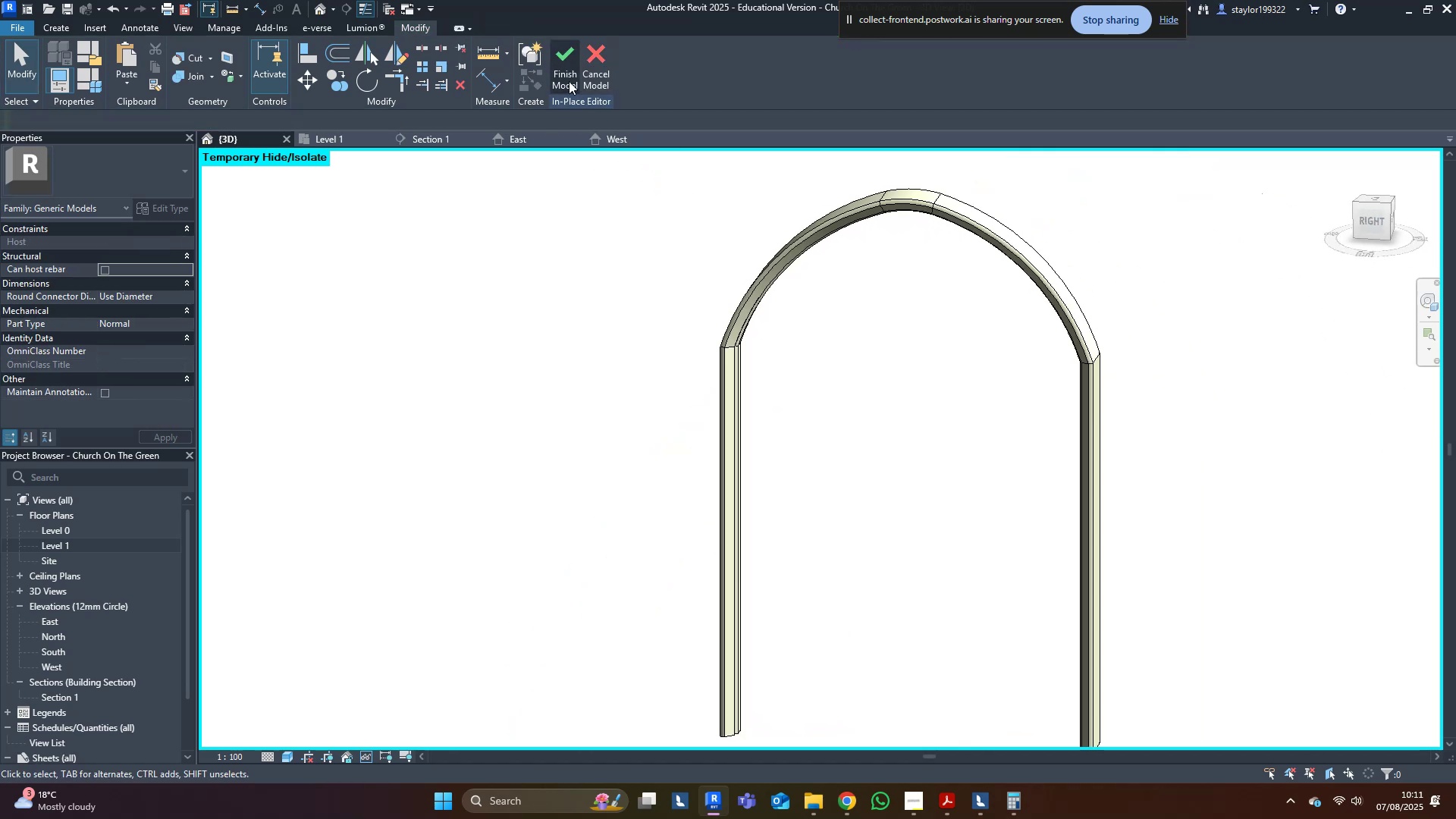 
left_click([571, 68])
 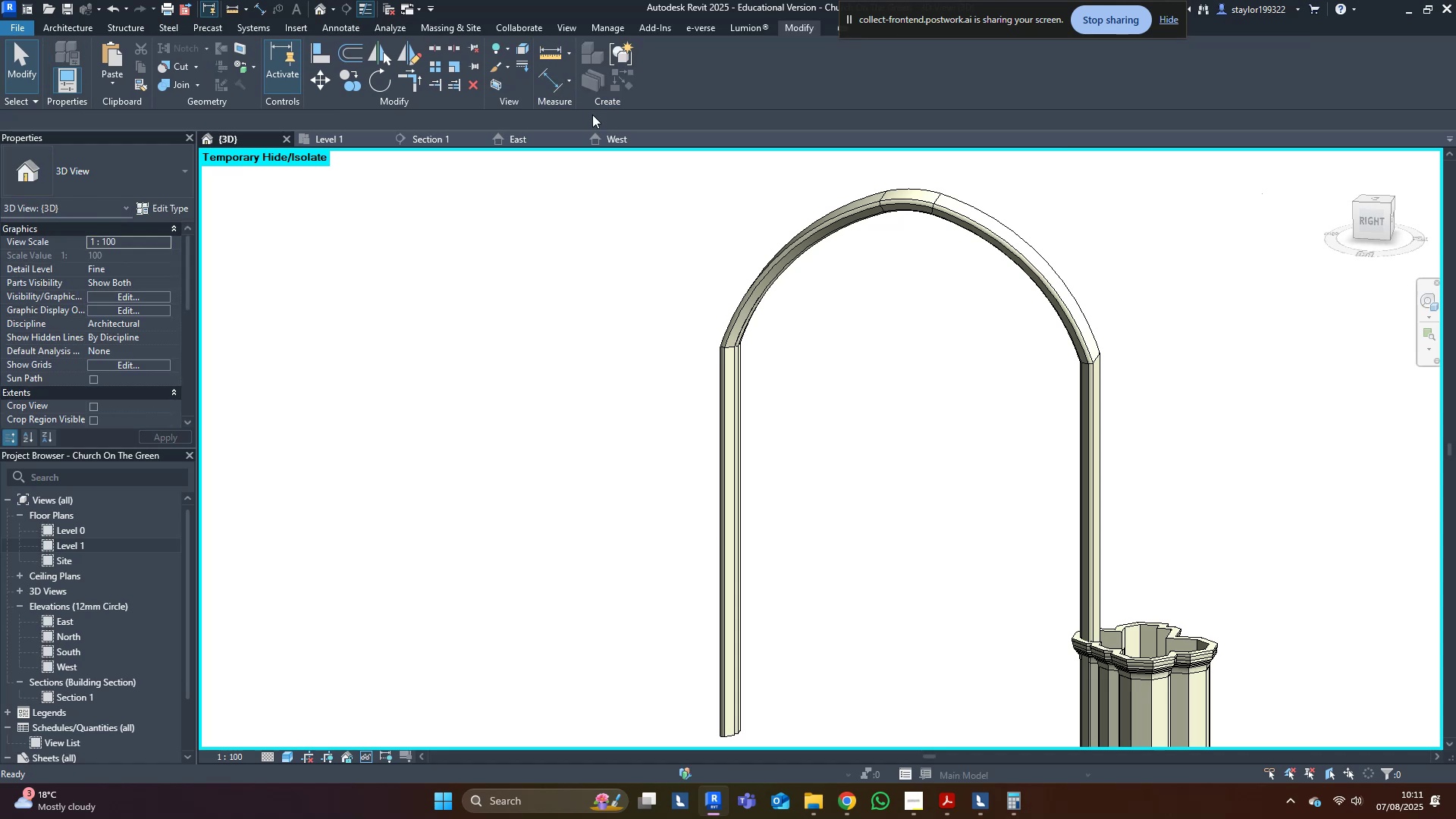 
scroll: coordinate [814, 323], scroll_direction: down, amount: 4.0
 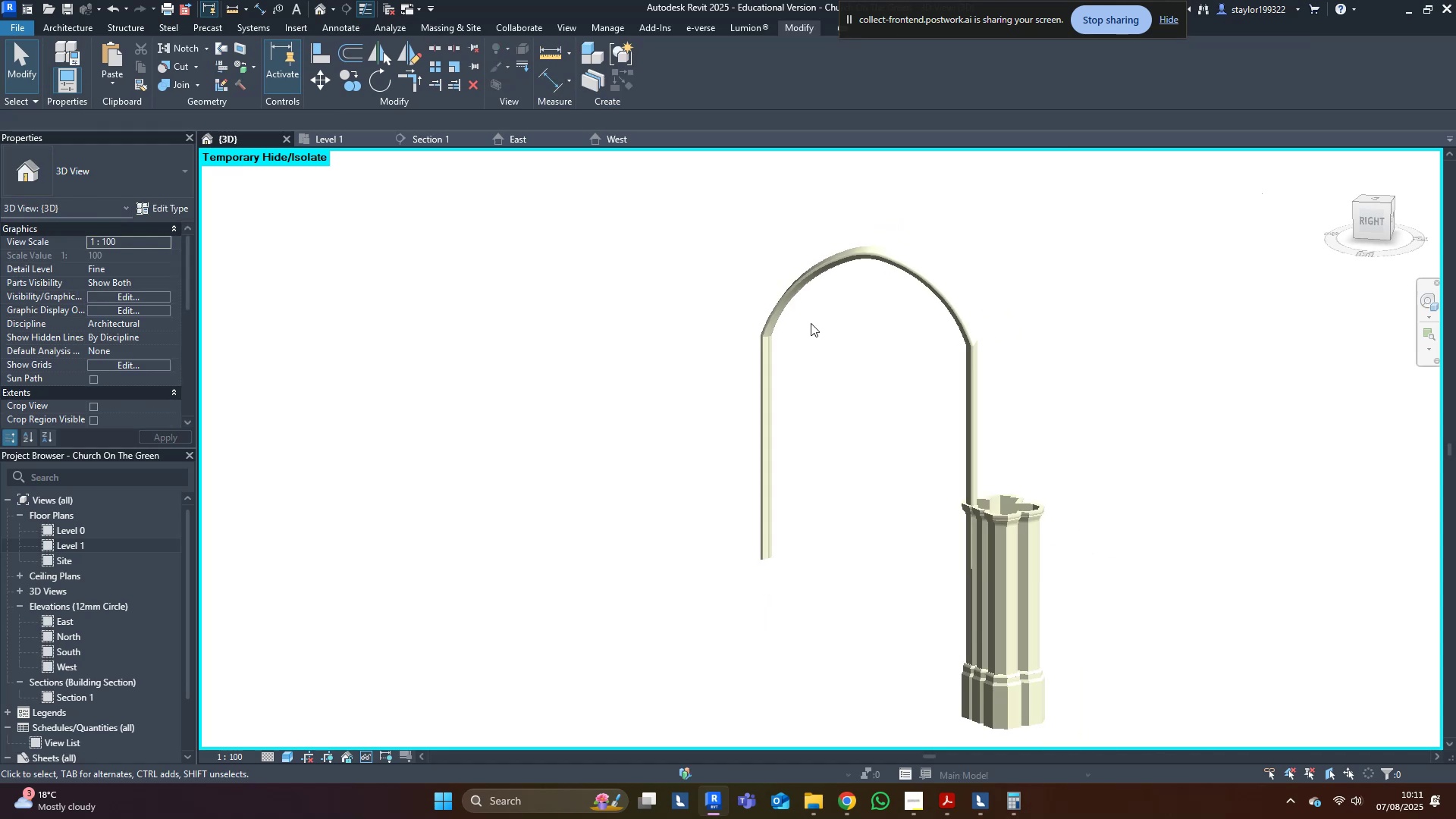 
hold_key(key=ControlLeft, duration=0.56)
 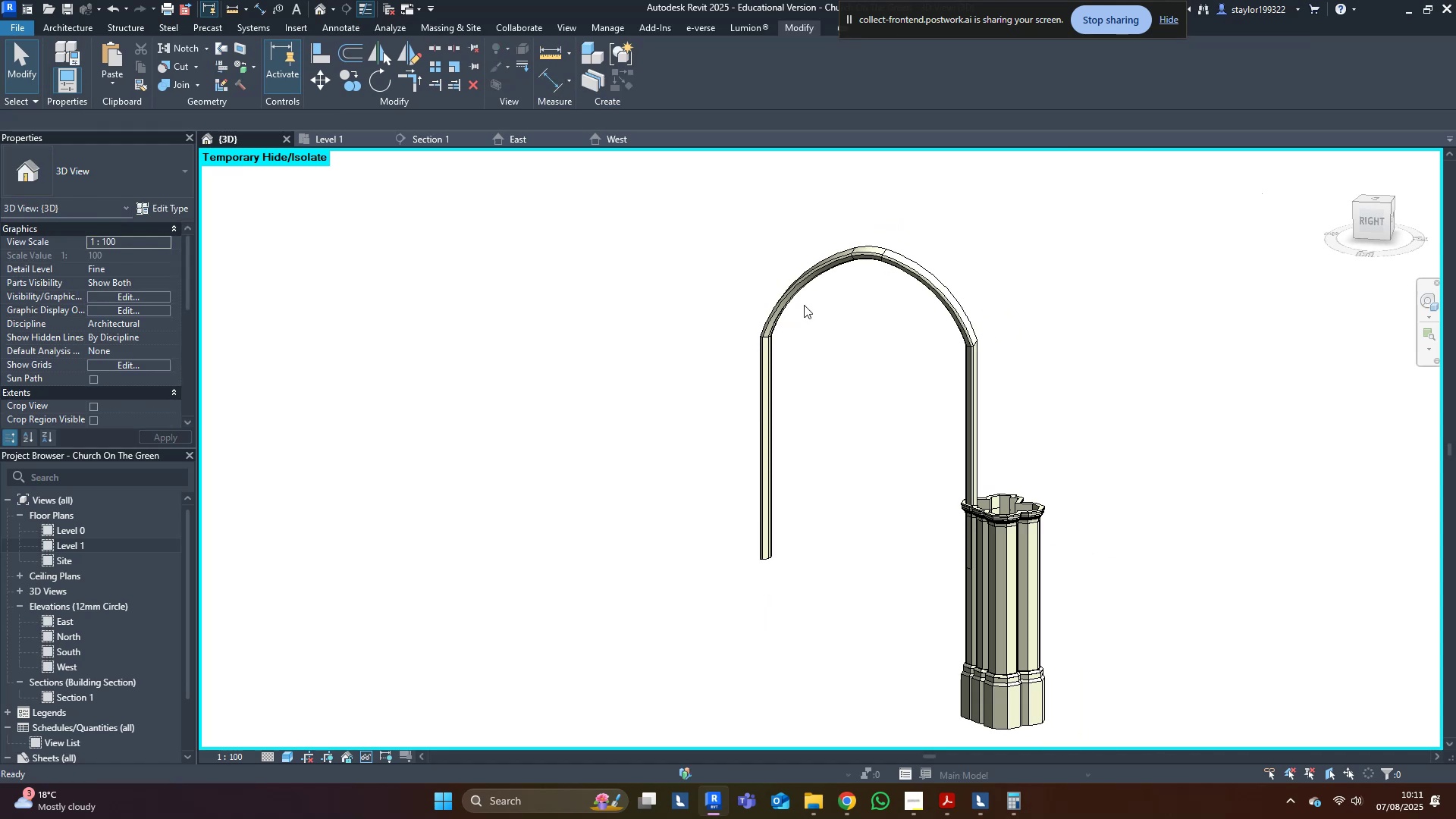 